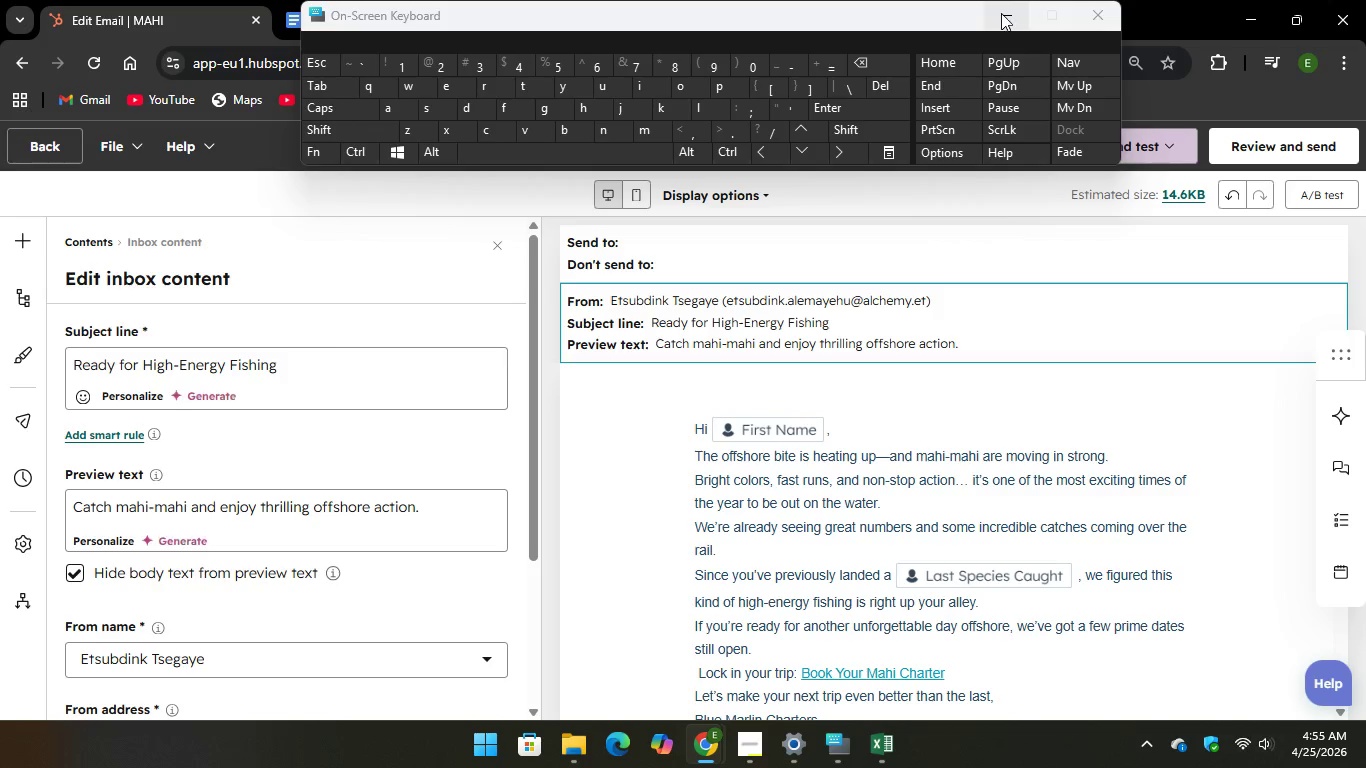 
wait(5.43)
 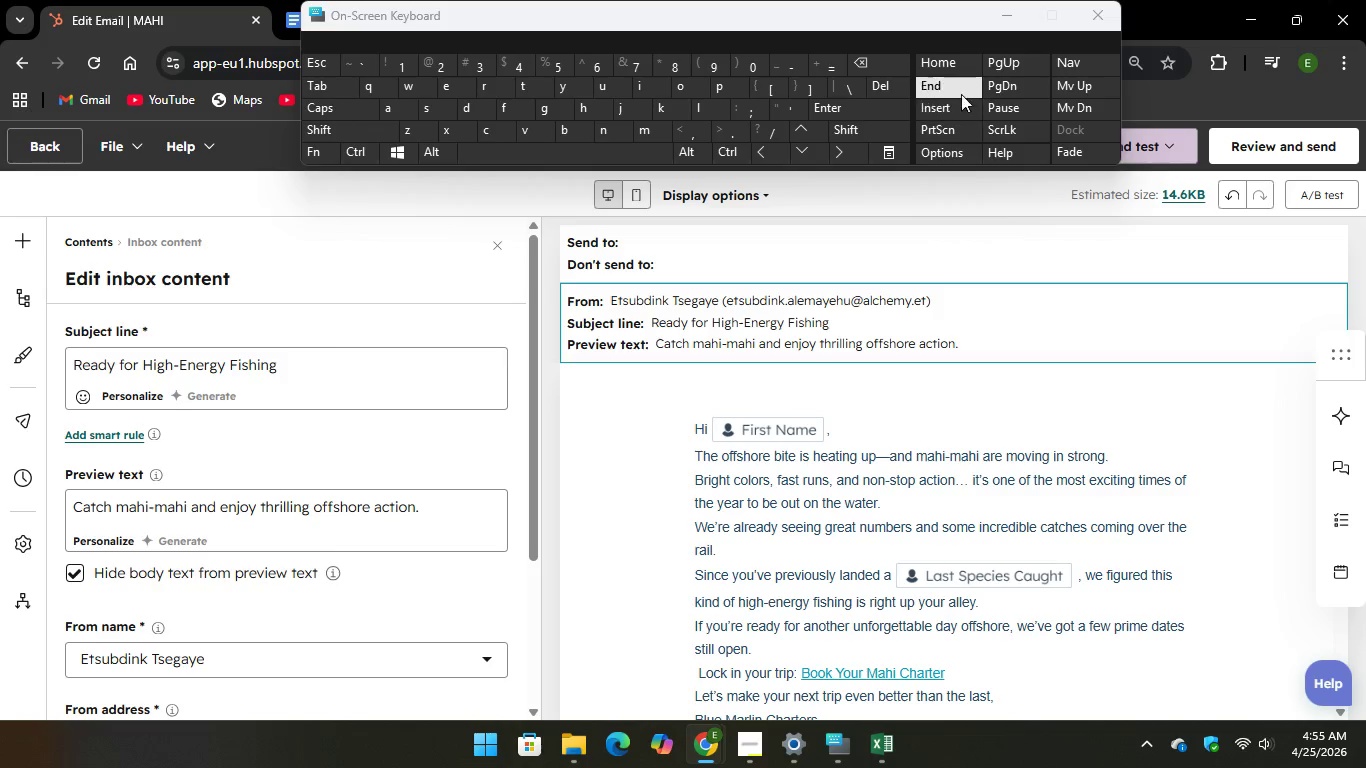 
mouse_move([1254, 153])
 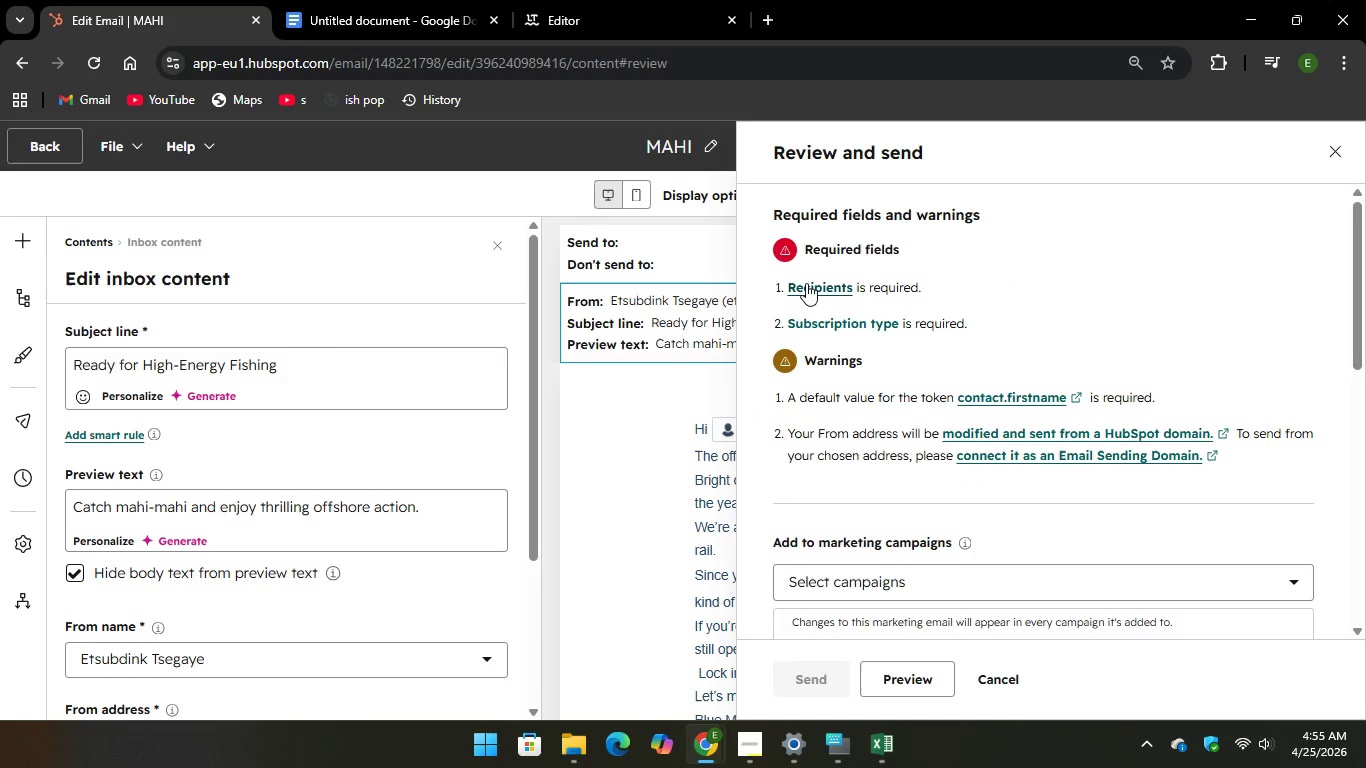 
wait(6.73)
 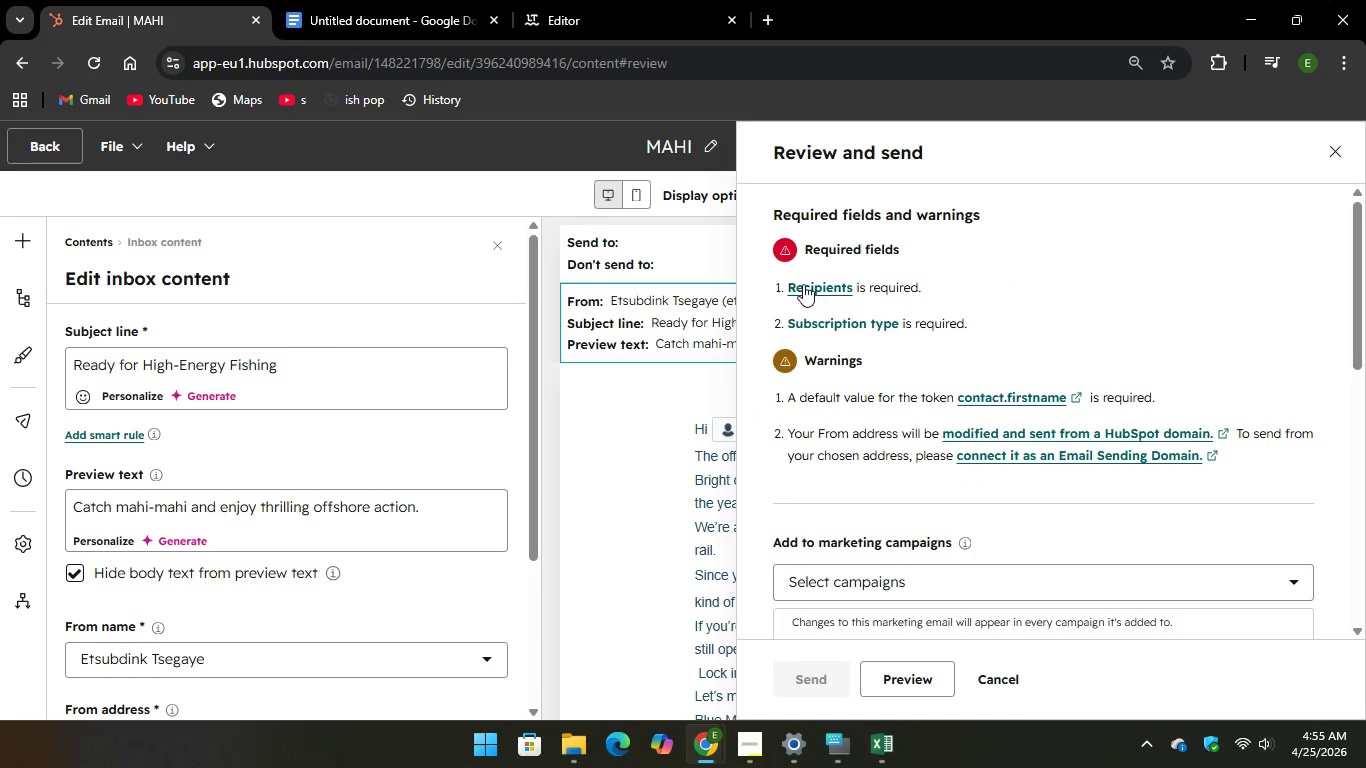 
left_click([806, 283])
 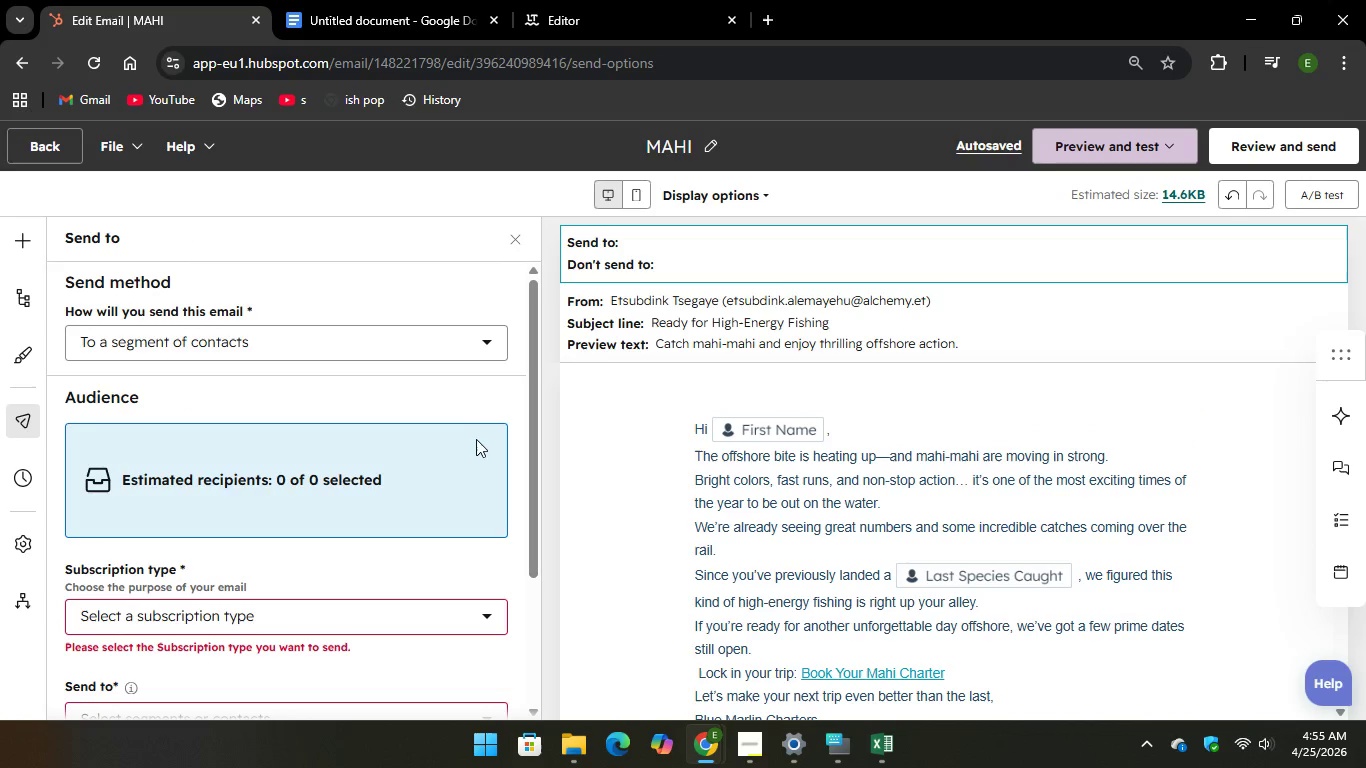 
scroll: coordinate [430, 468], scroll_direction: down, amount: 1.0
 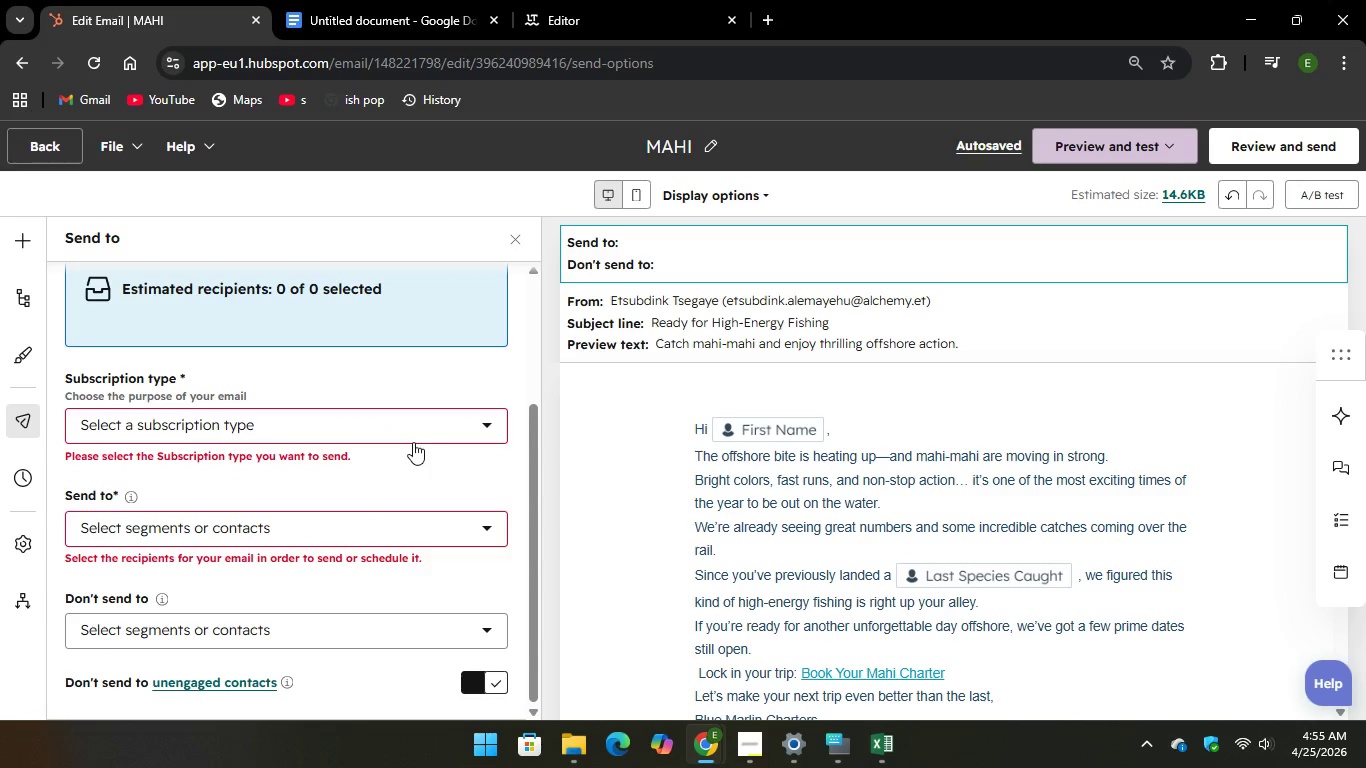 
left_click([413, 442])
 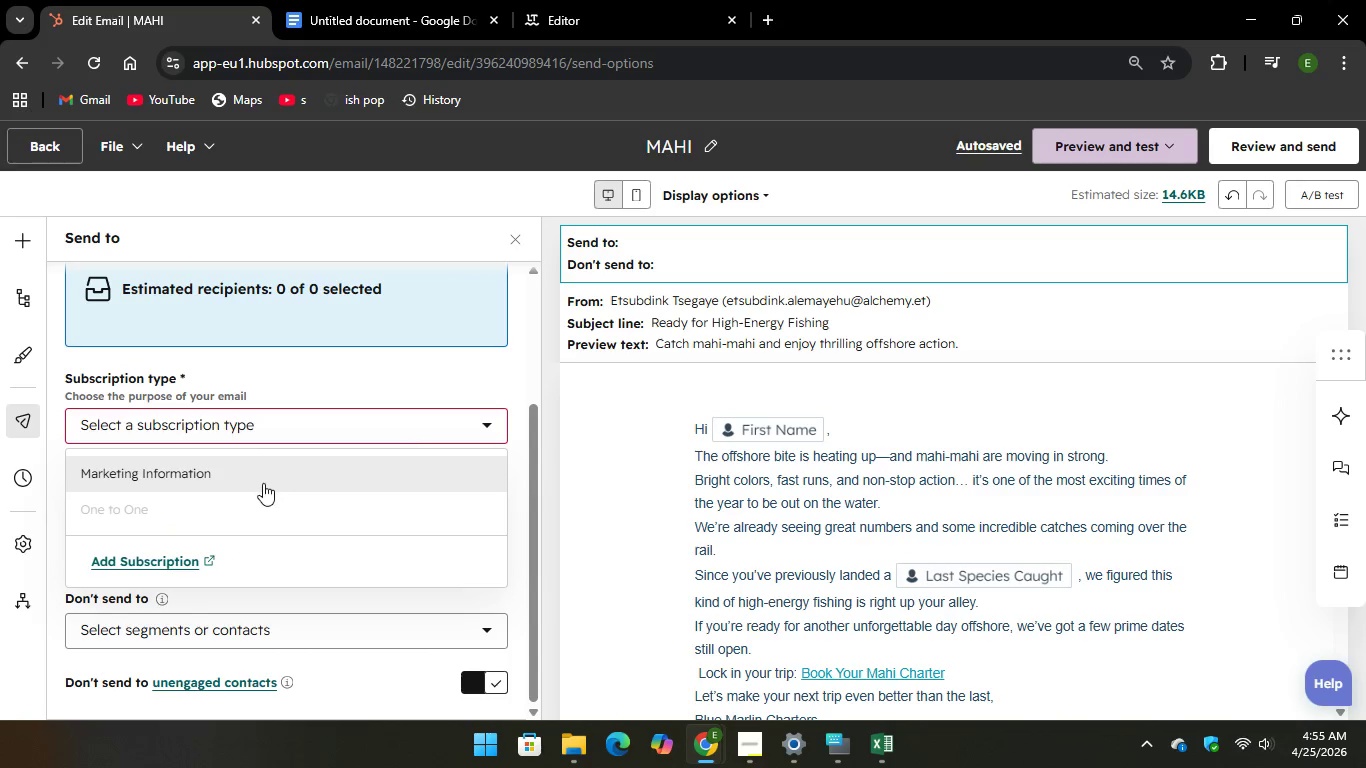 
left_click([256, 477])
 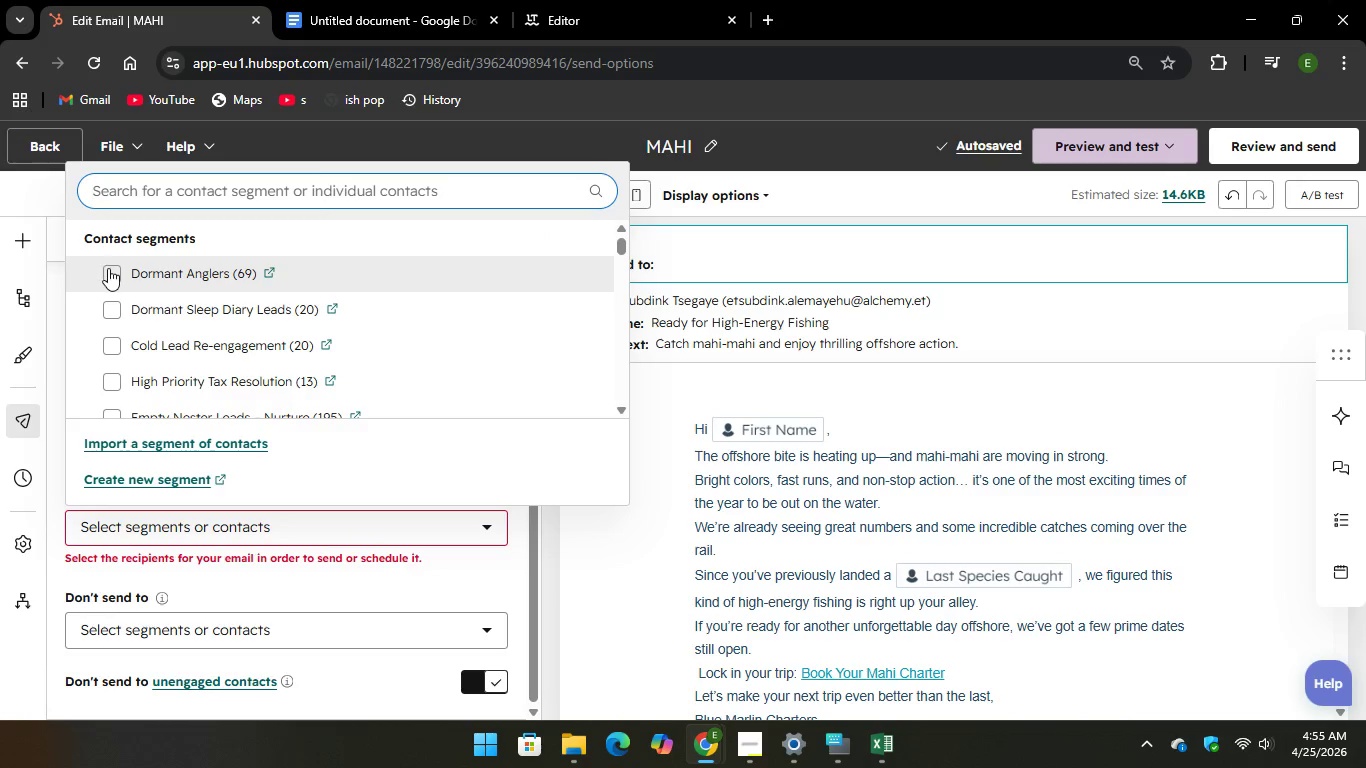 
wait(6.19)
 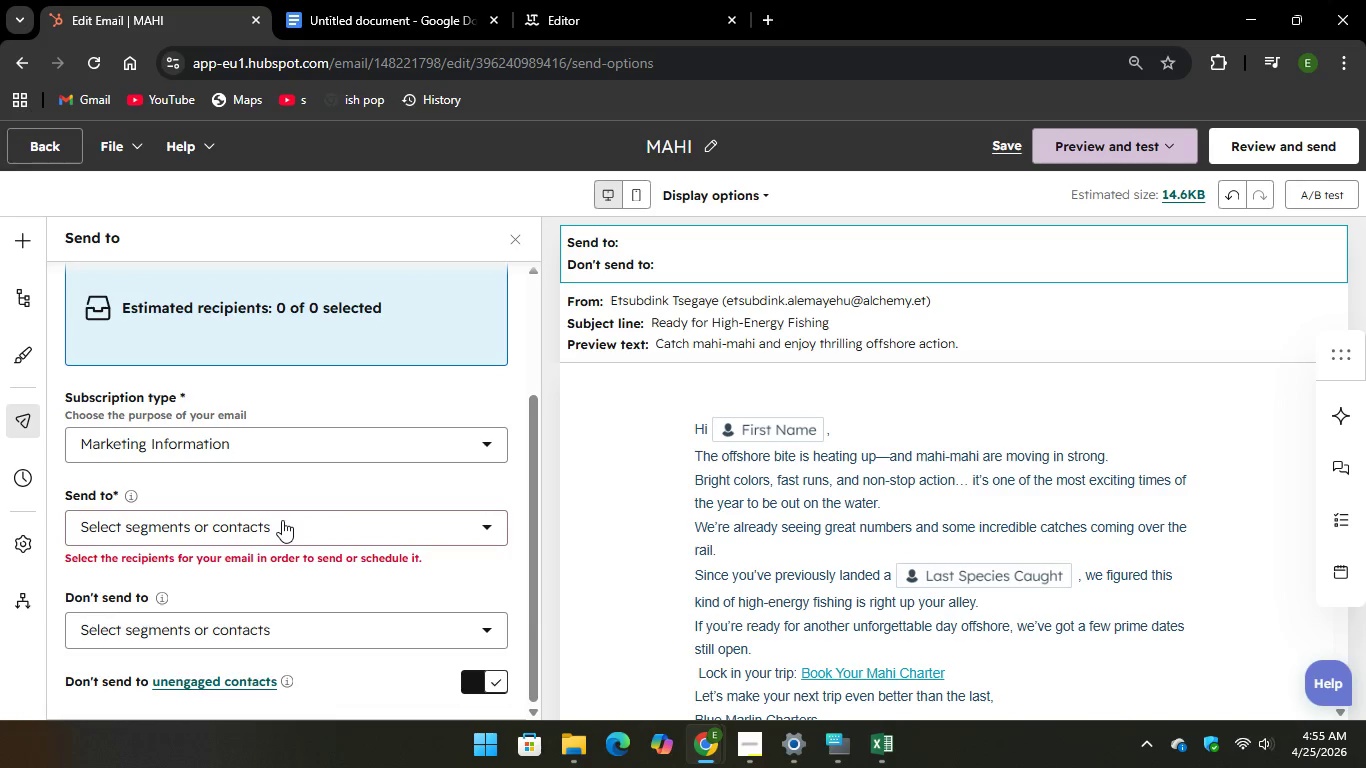 
left_click([125, 278])
 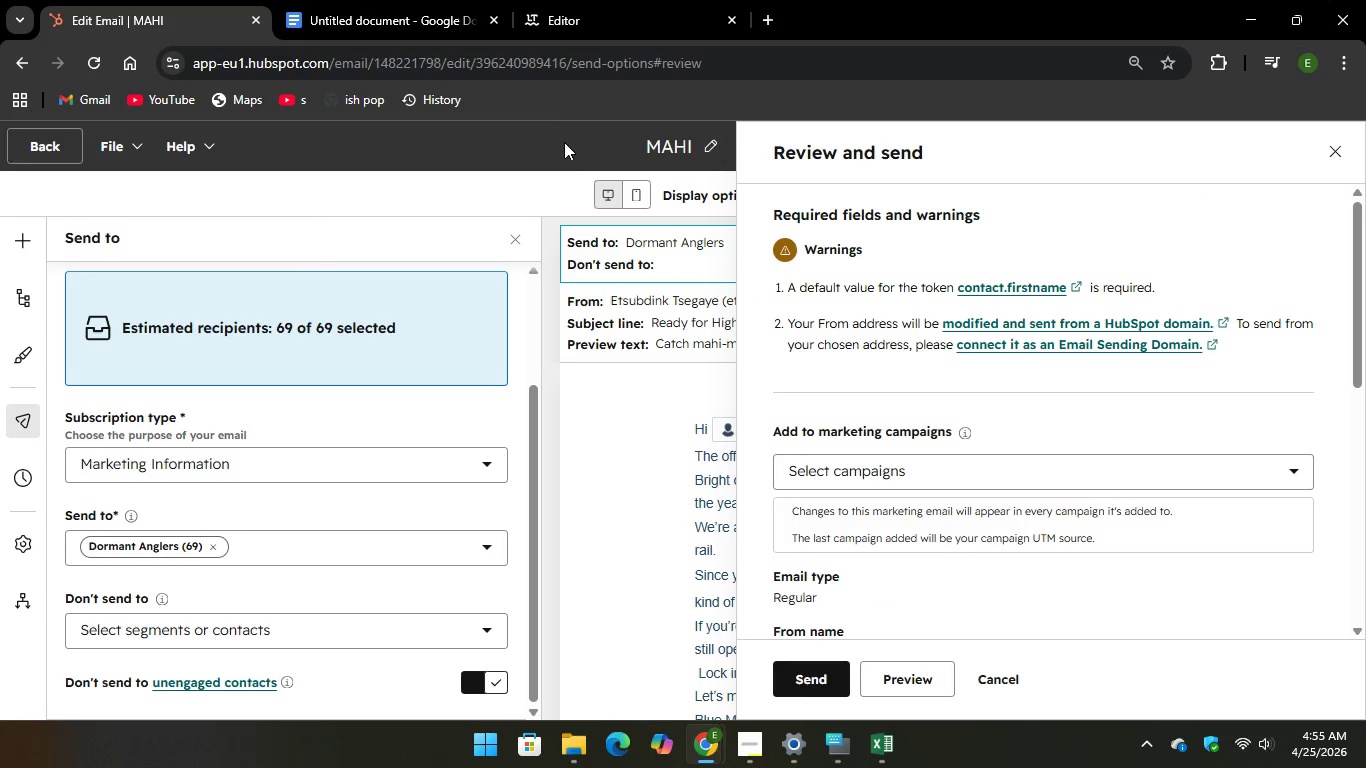 
wait(7.26)
 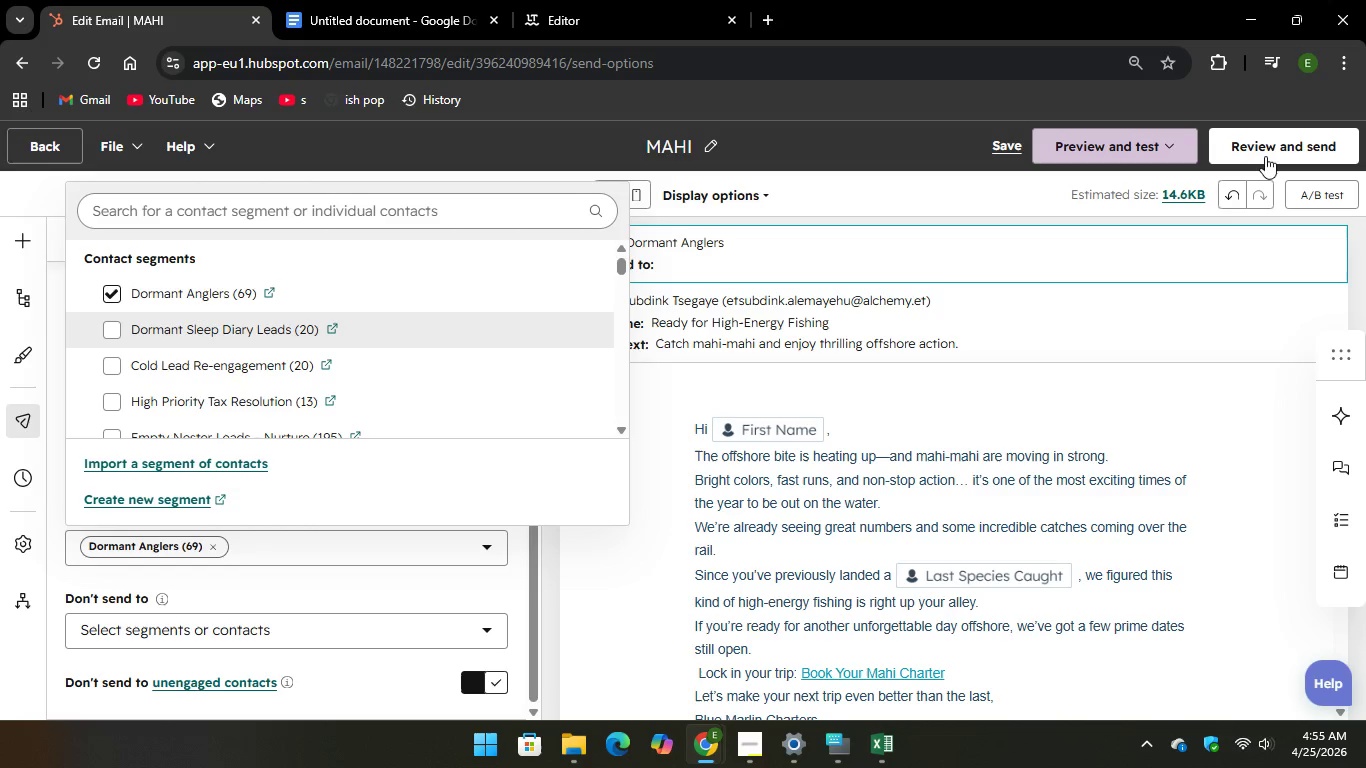 
left_click([984, 679])
 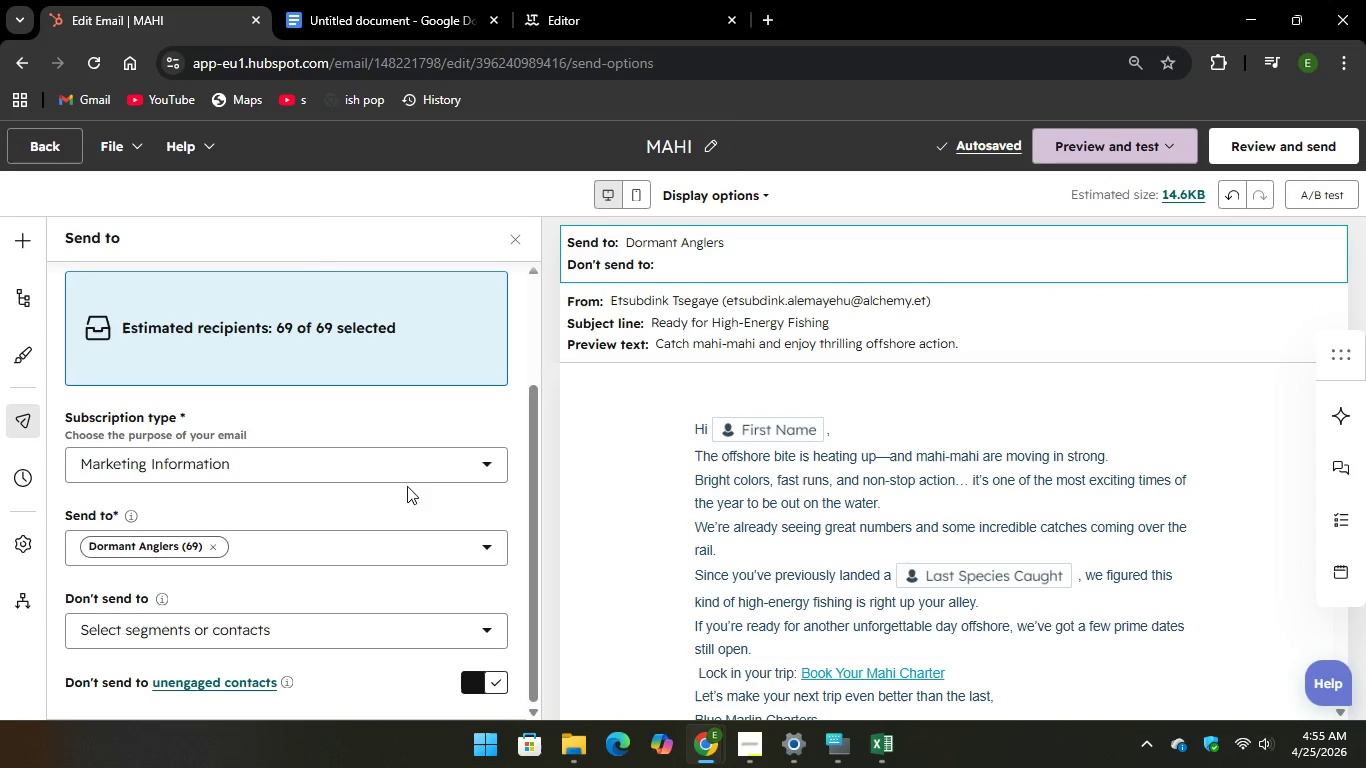 
mouse_move([460, 550])
 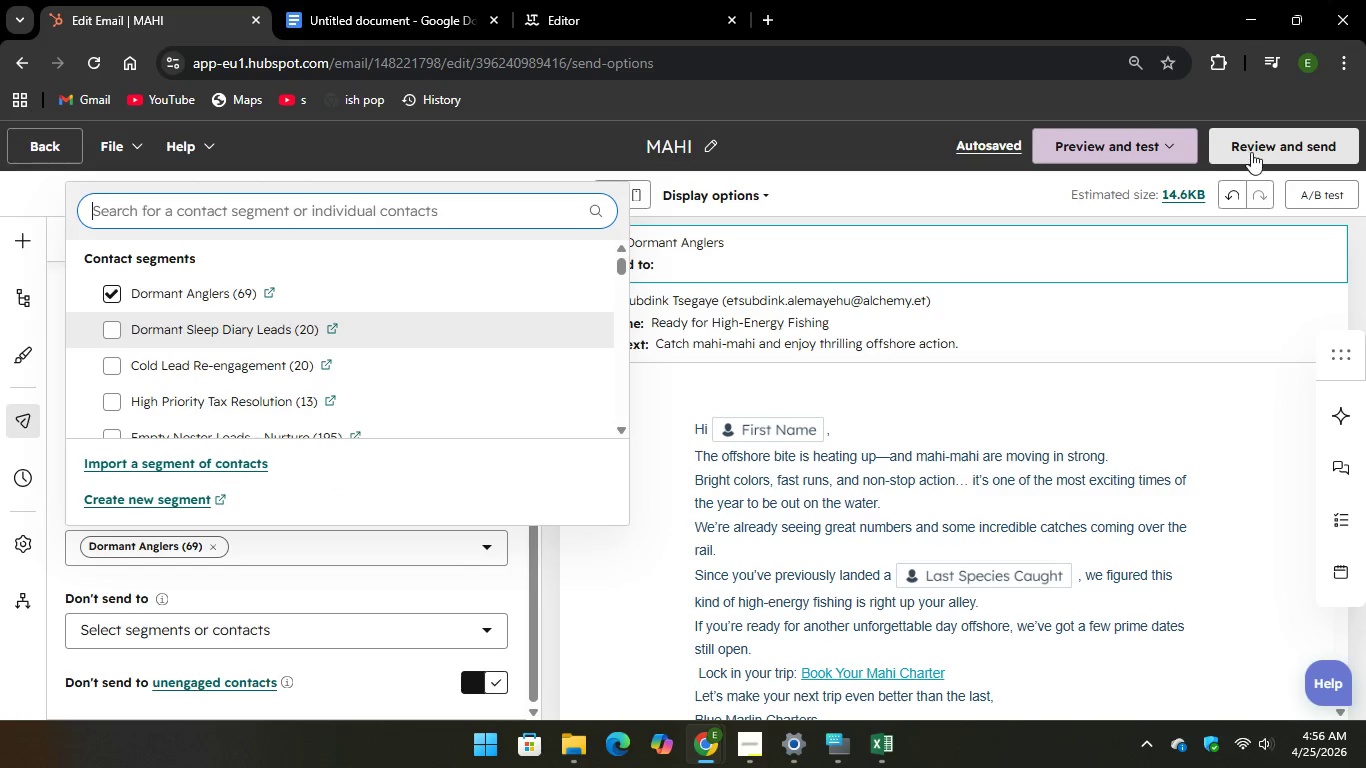 
wait(7.69)
 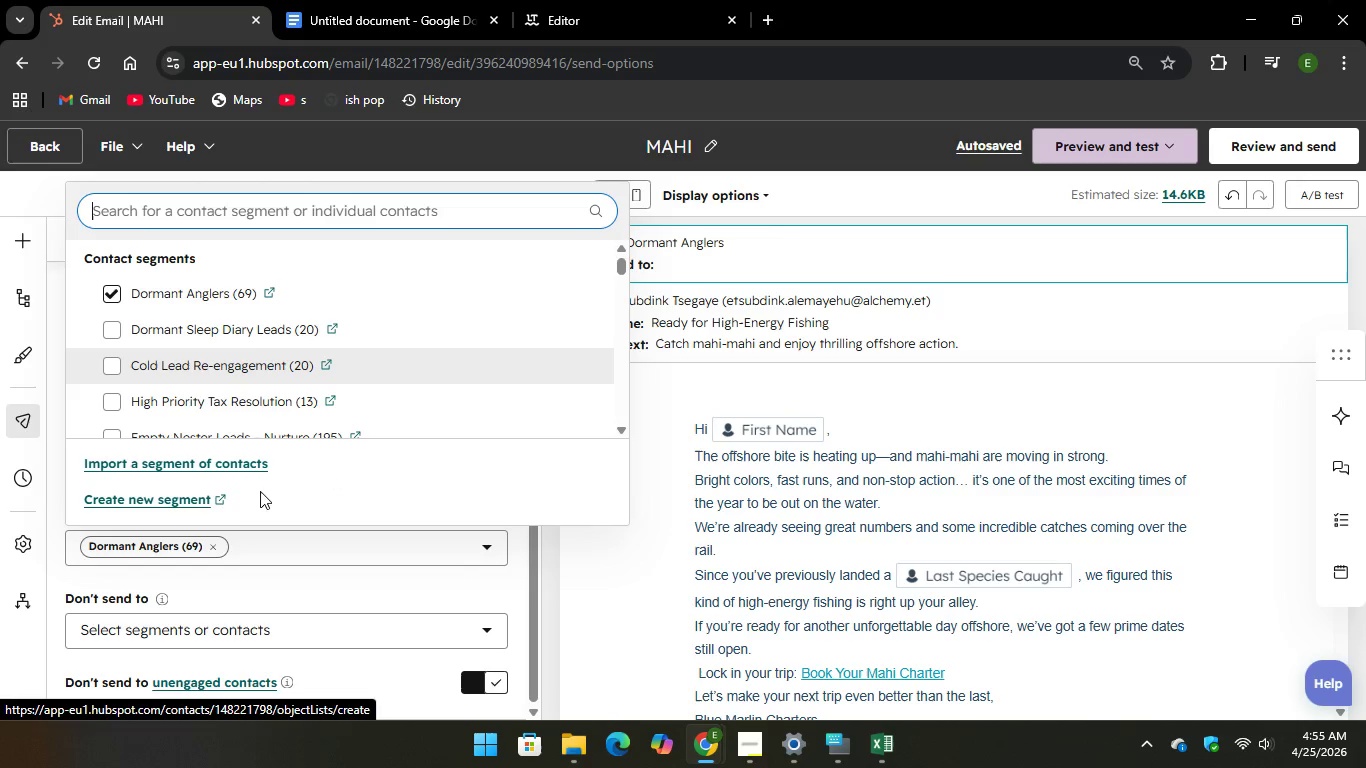 
left_click([1139, 139])
 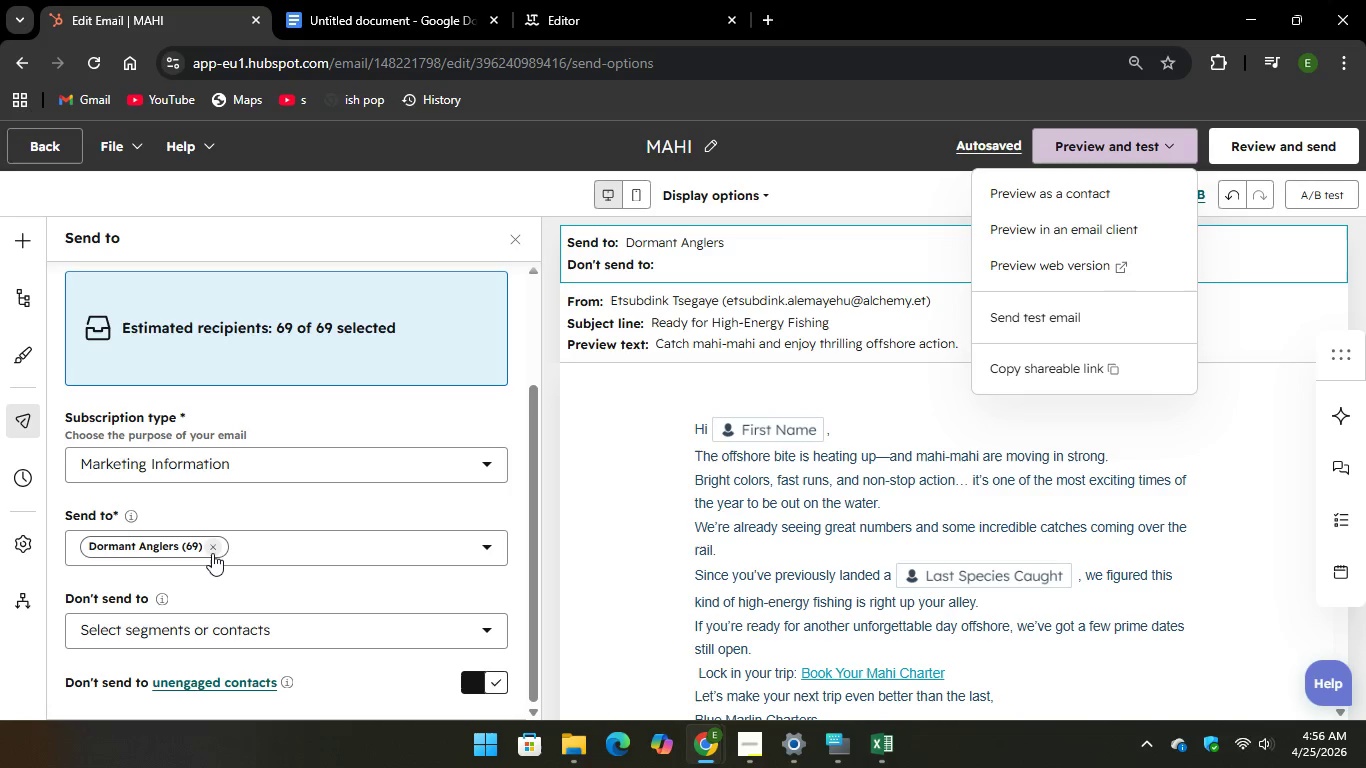 
wait(13.39)
 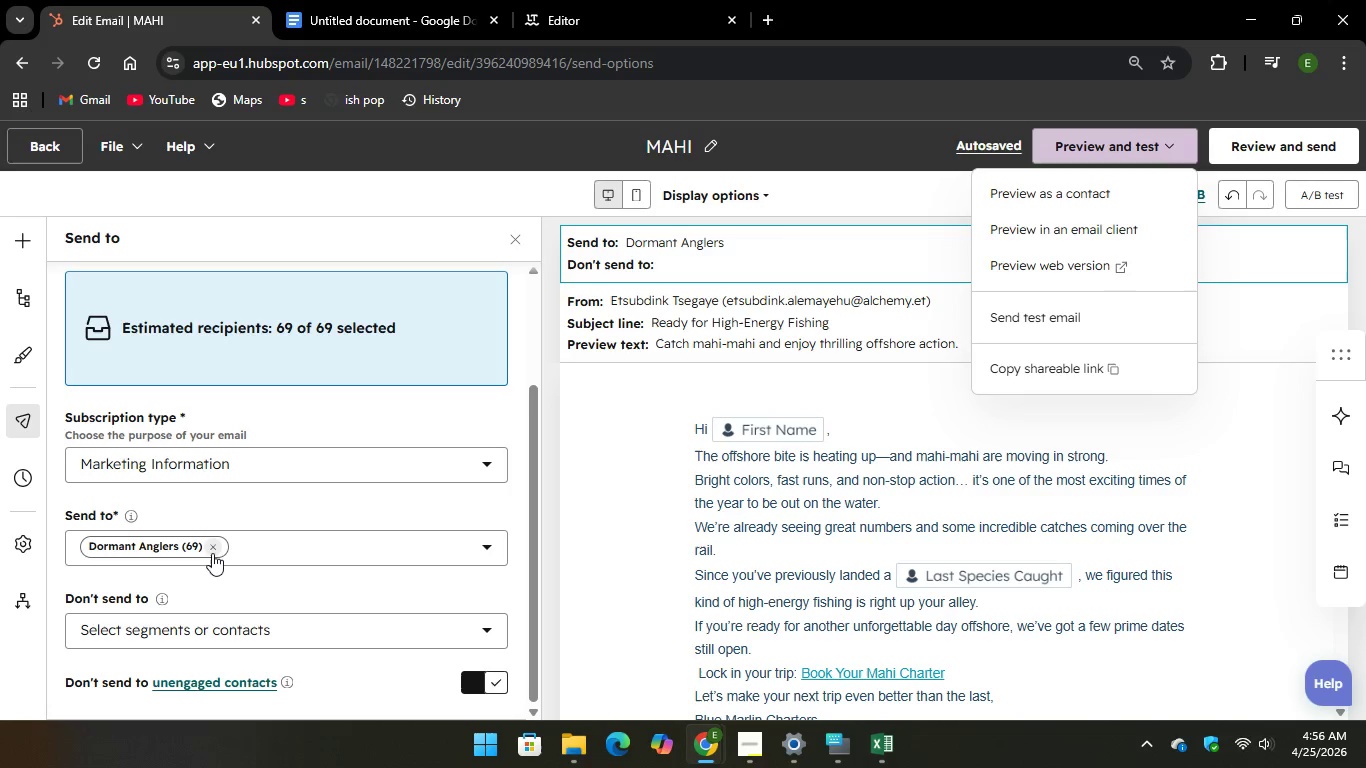 
left_click([1258, 140])
 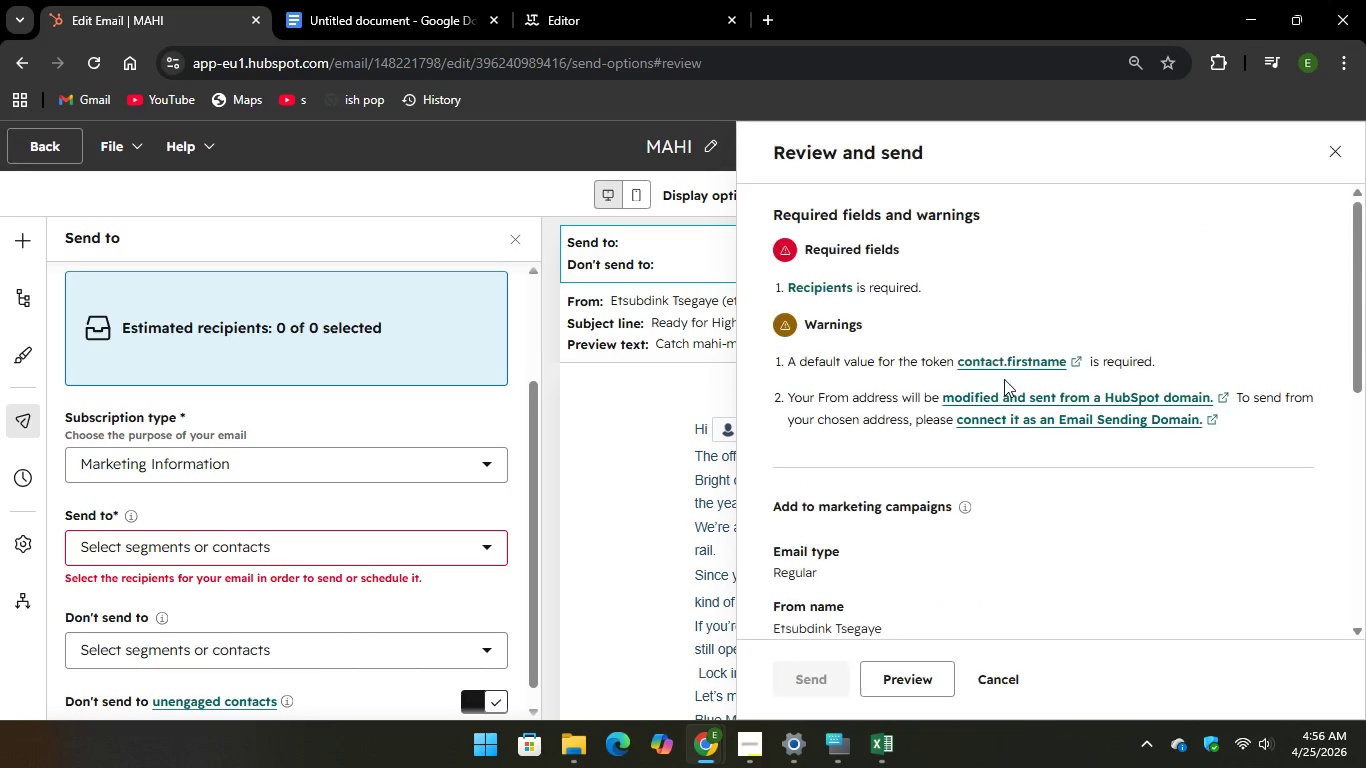 
scroll: coordinate [1003, 406], scroll_direction: down, amount: 3.0
 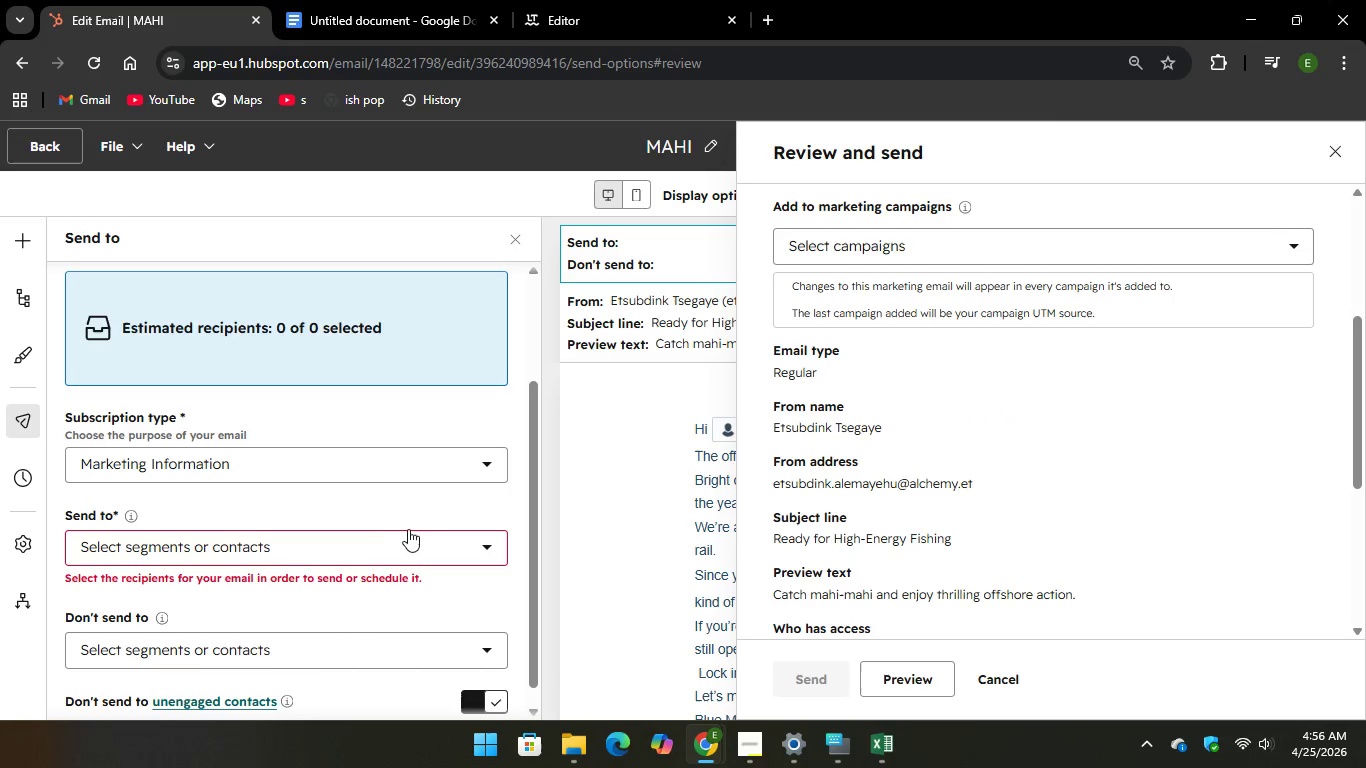 
left_click([395, 538])
 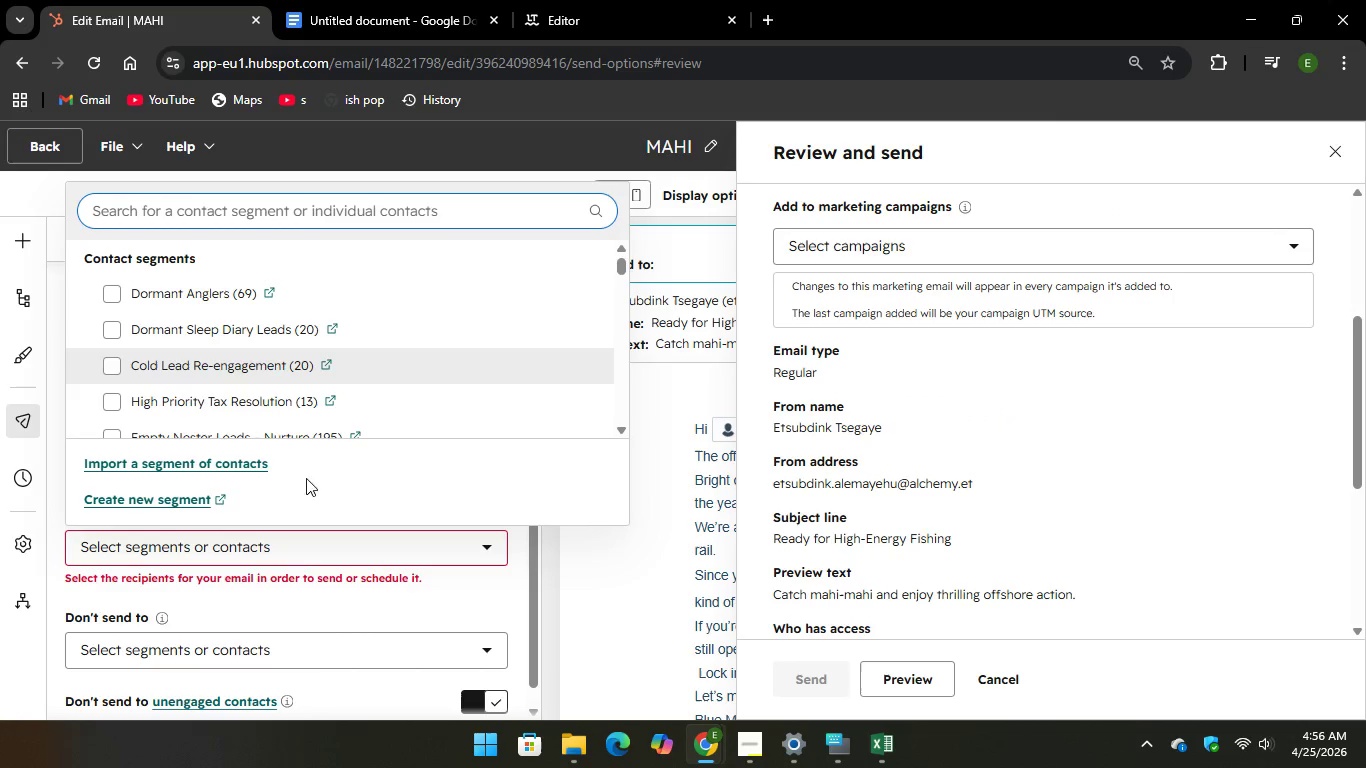 
scroll: coordinate [269, 342], scroll_direction: down, amount: 5.0
 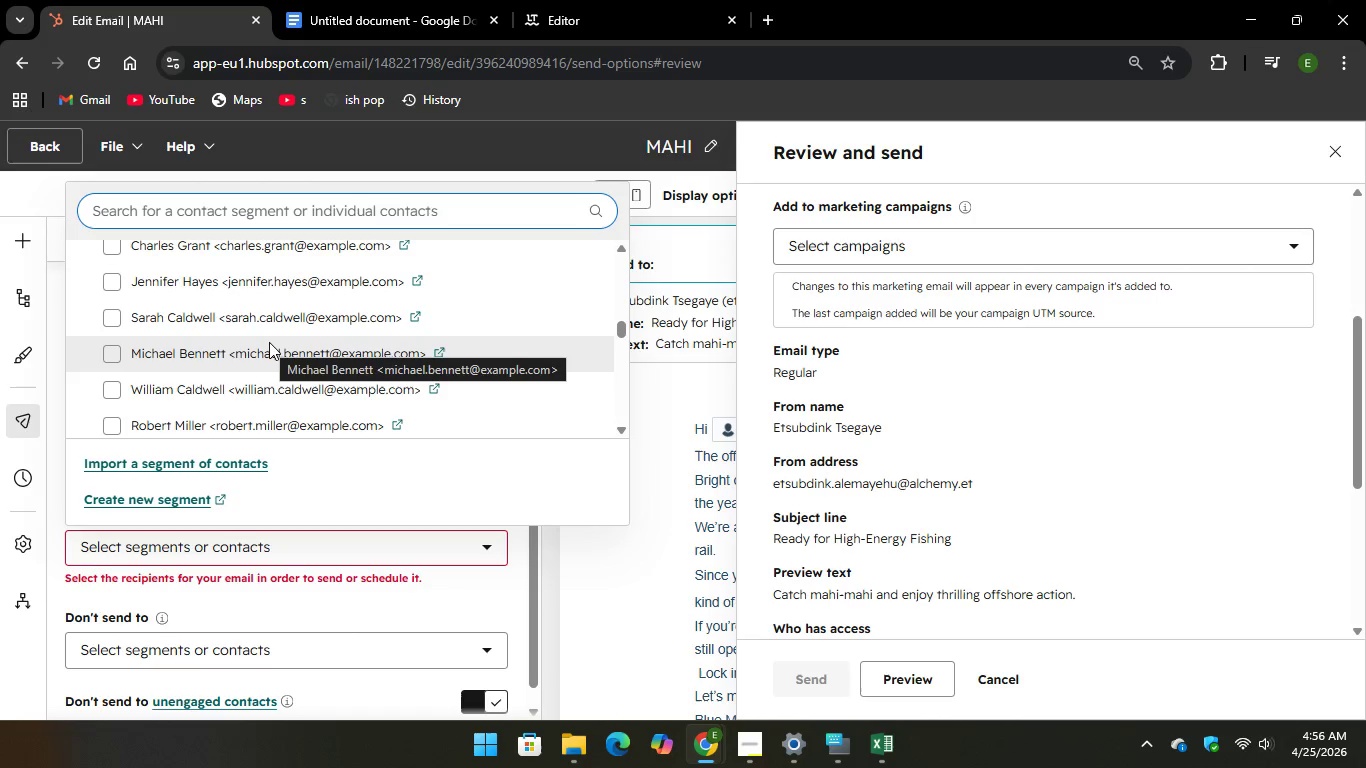 
scroll: coordinate [269, 342], scroll_direction: up, amount: 1.0
 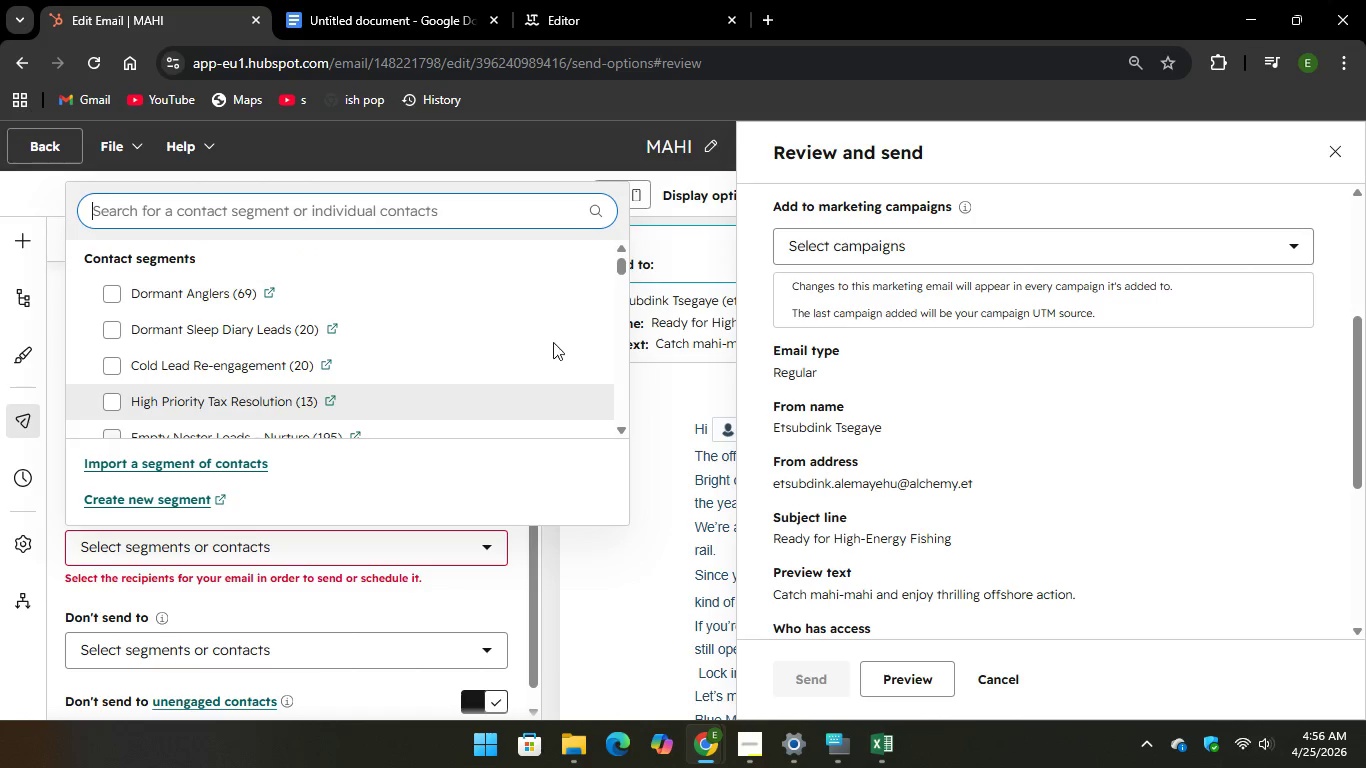 
left_click([690, 389])
 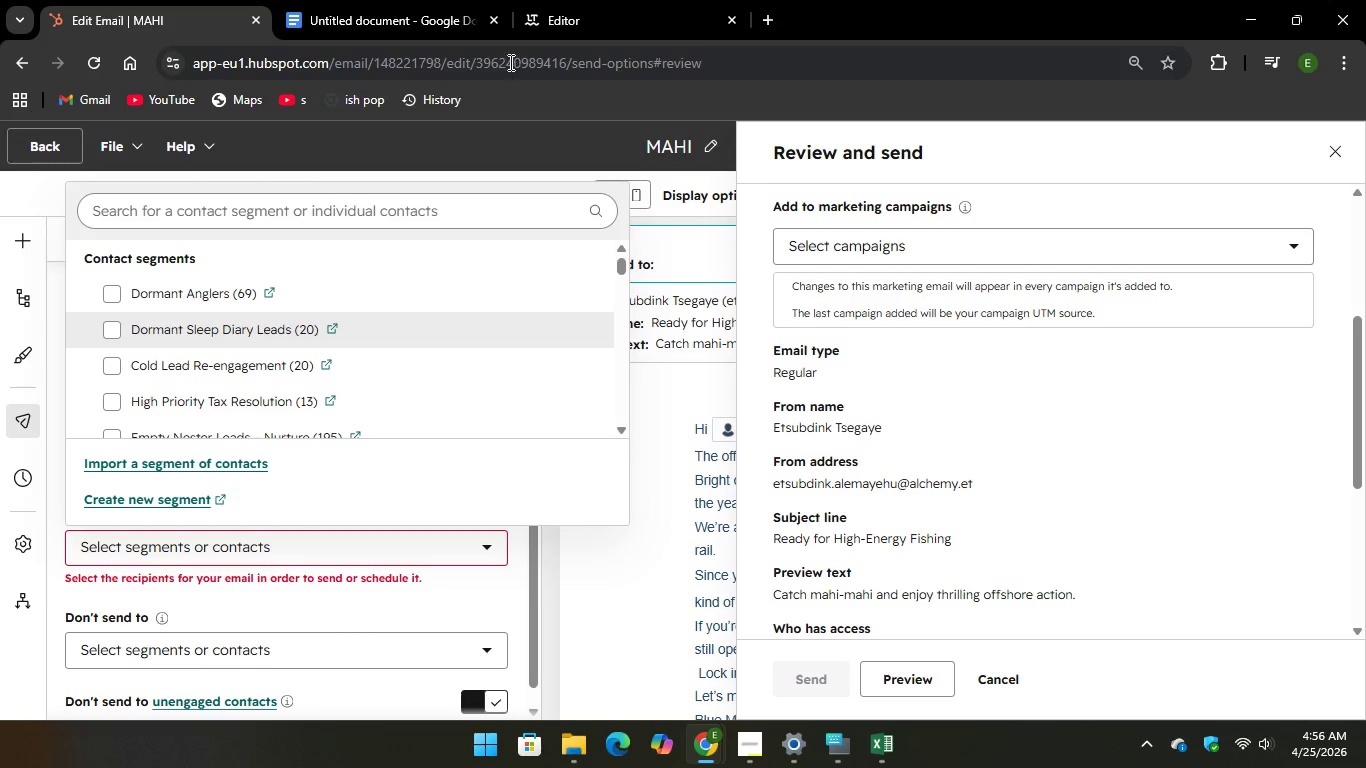 
wait(5.84)
 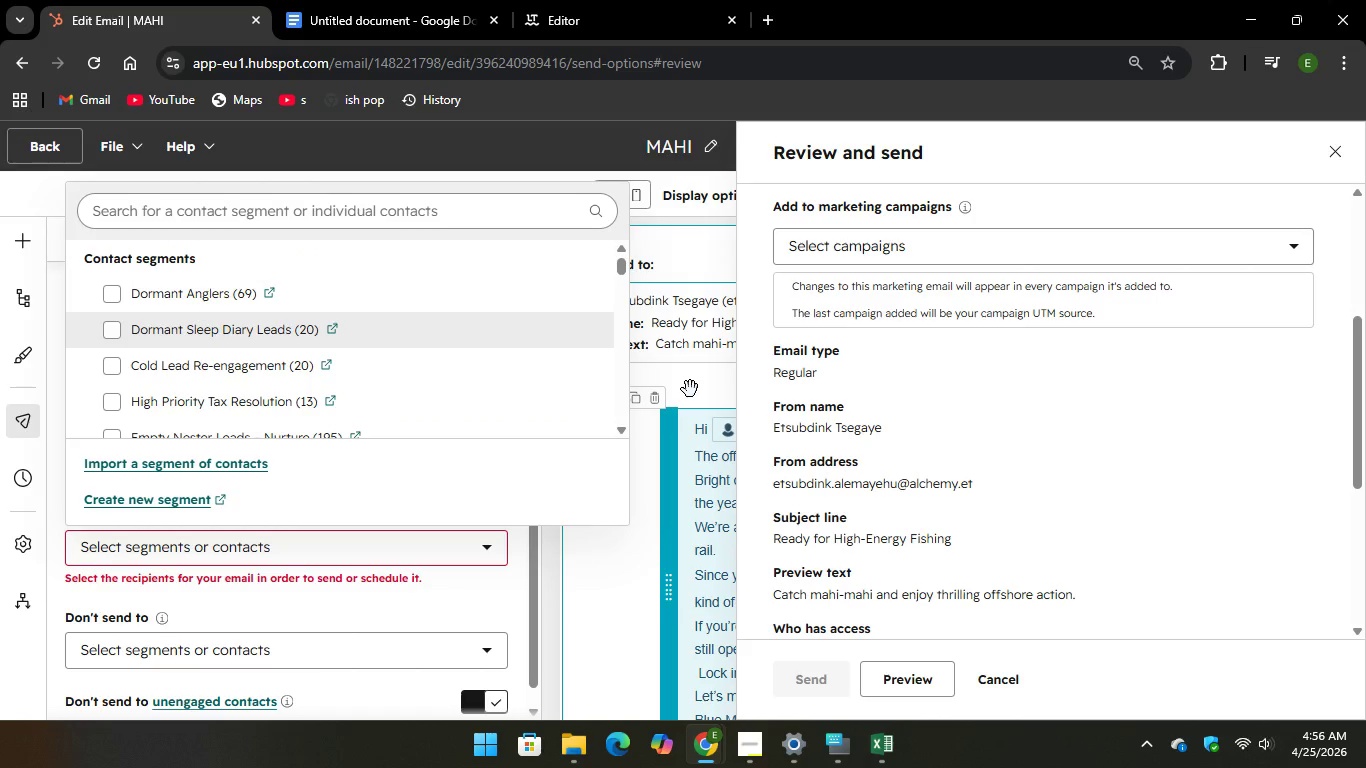 
scroll: coordinate [677, 476], scroll_direction: up, amount: 4.0
 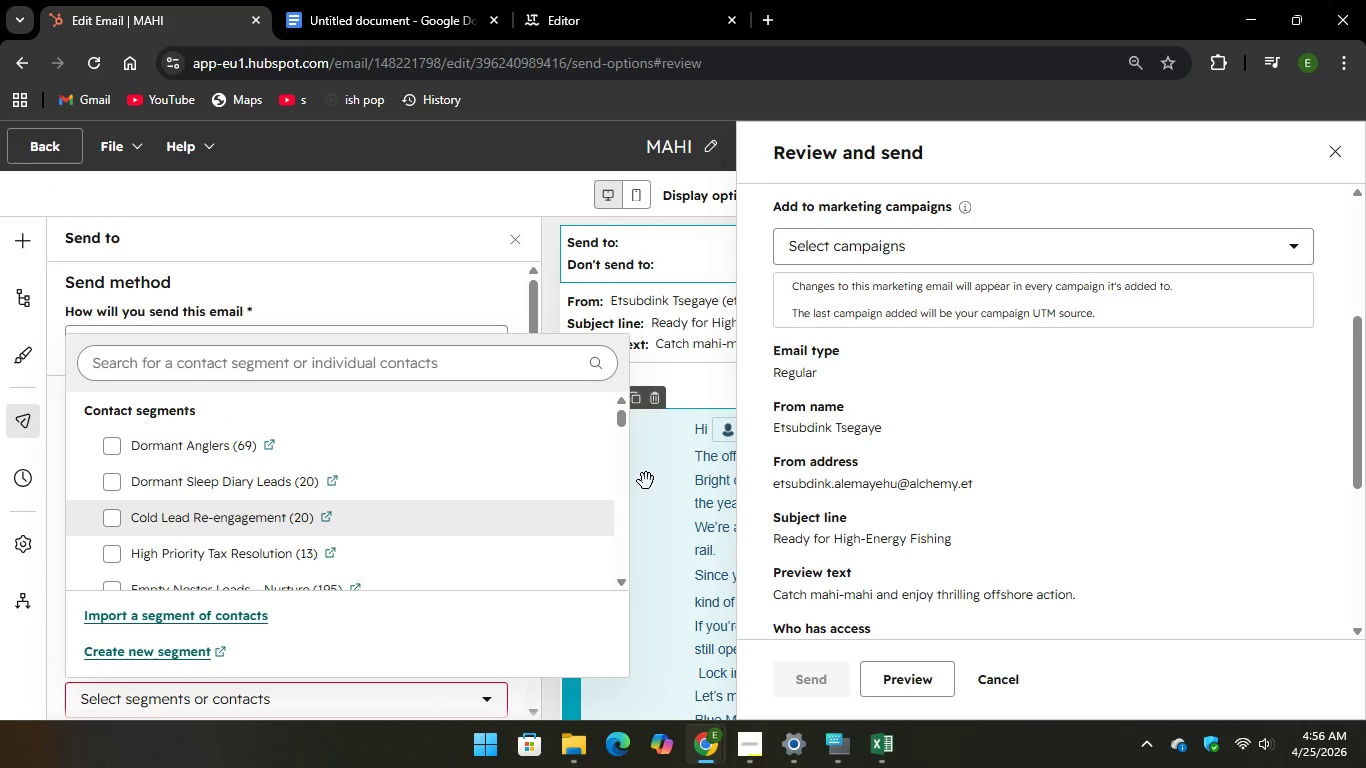 
left_click([646, 481])
 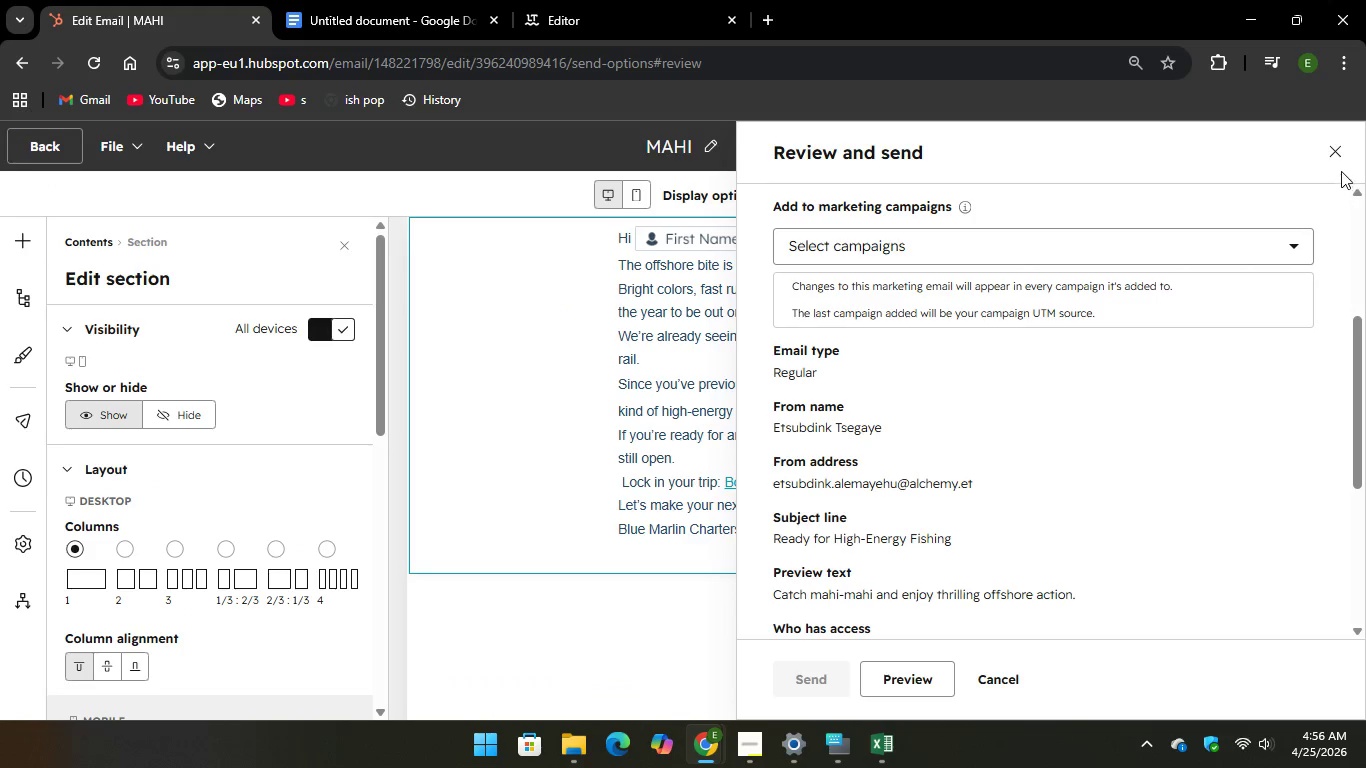 
left_click([1331, 152])
 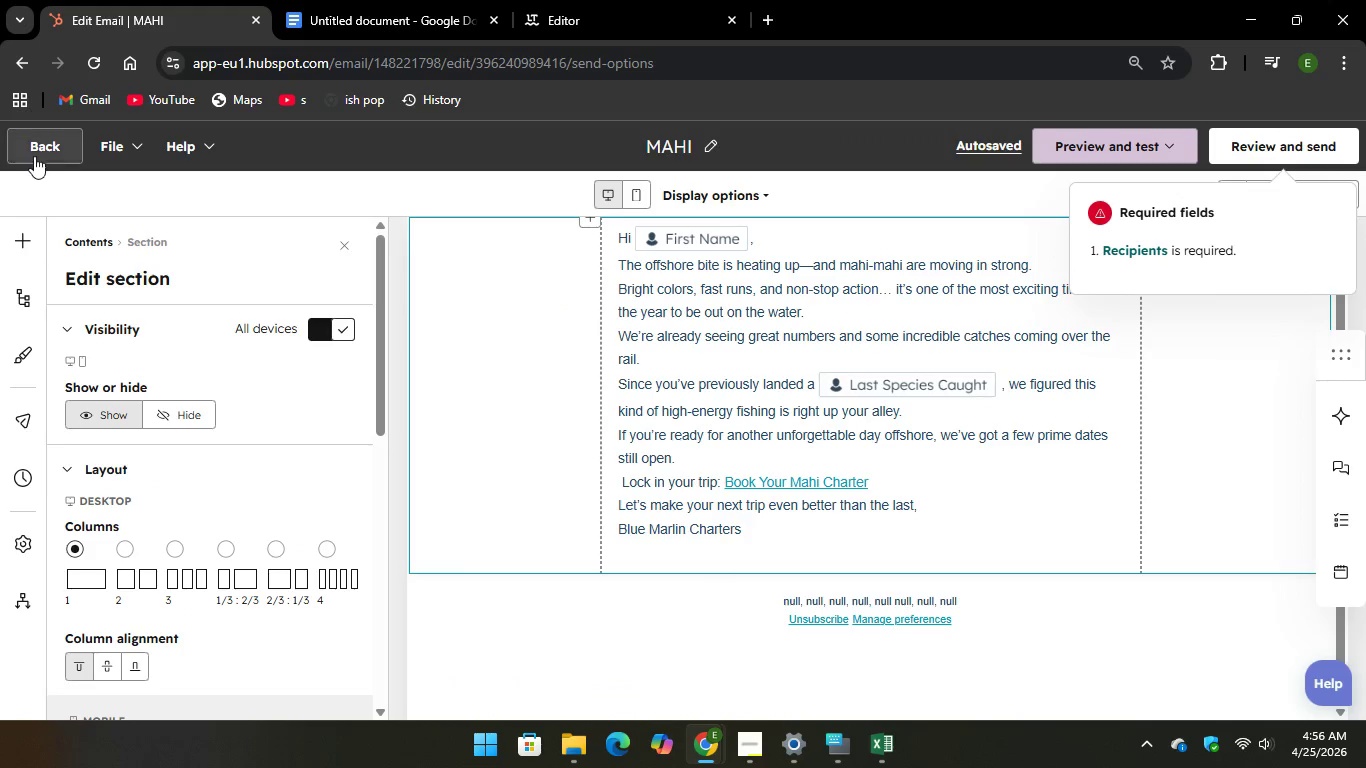 
left_click([40, 152])
 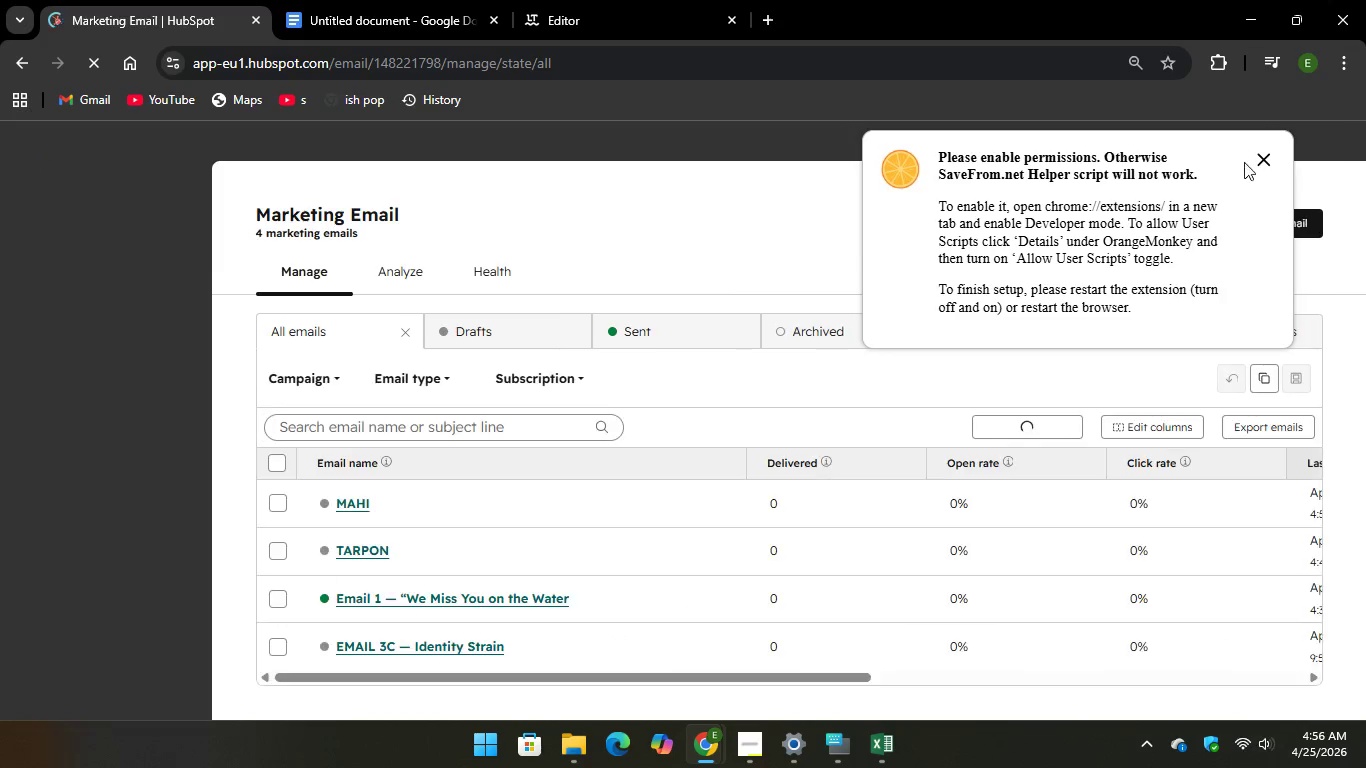 
wait(10.06)
 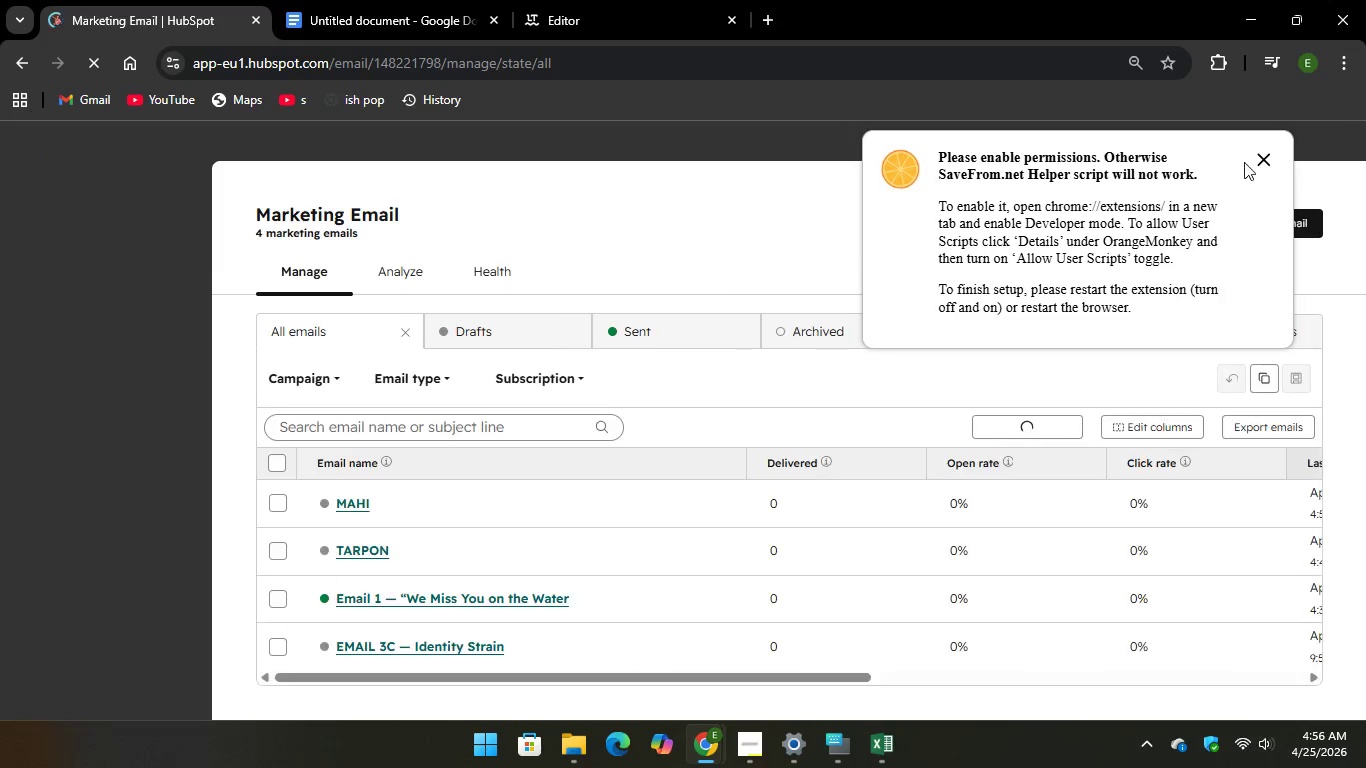 
left_click([1268, 155])
 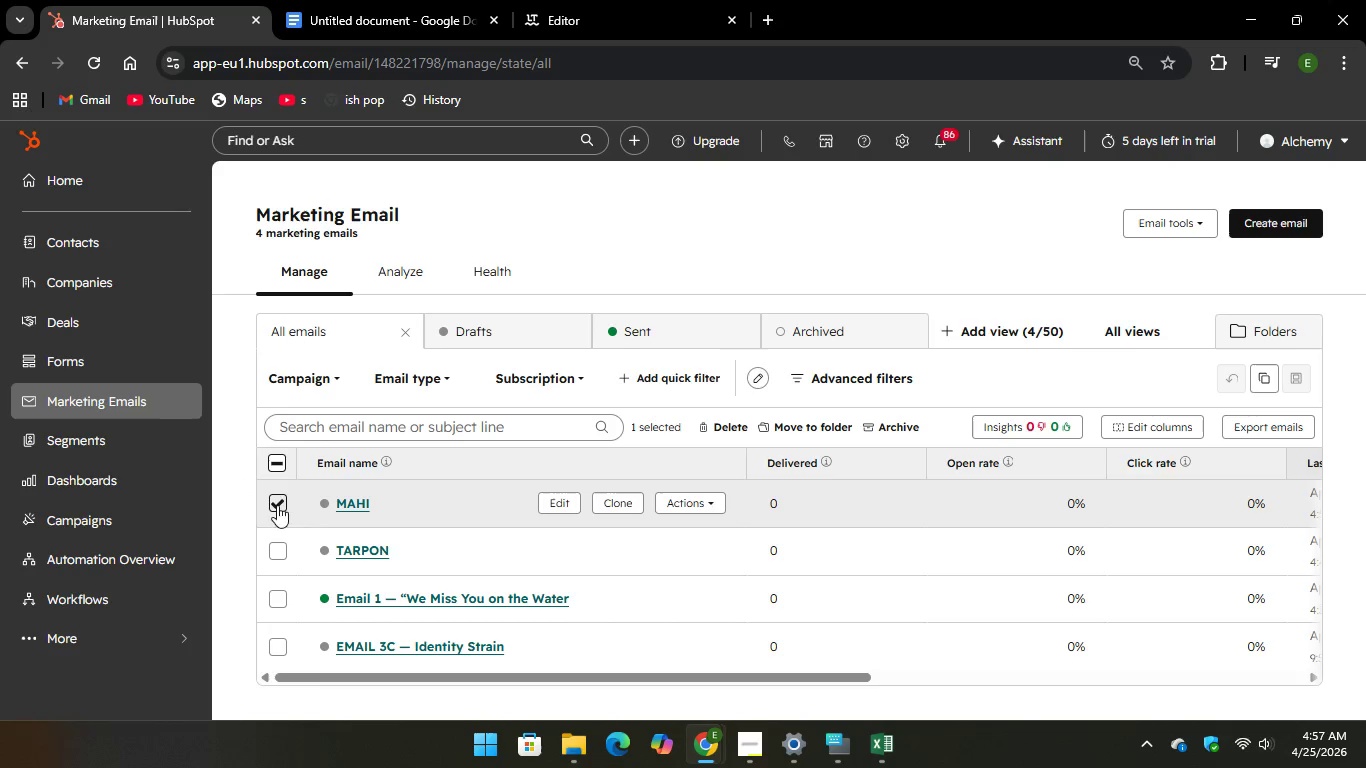 
wait(5.39)
 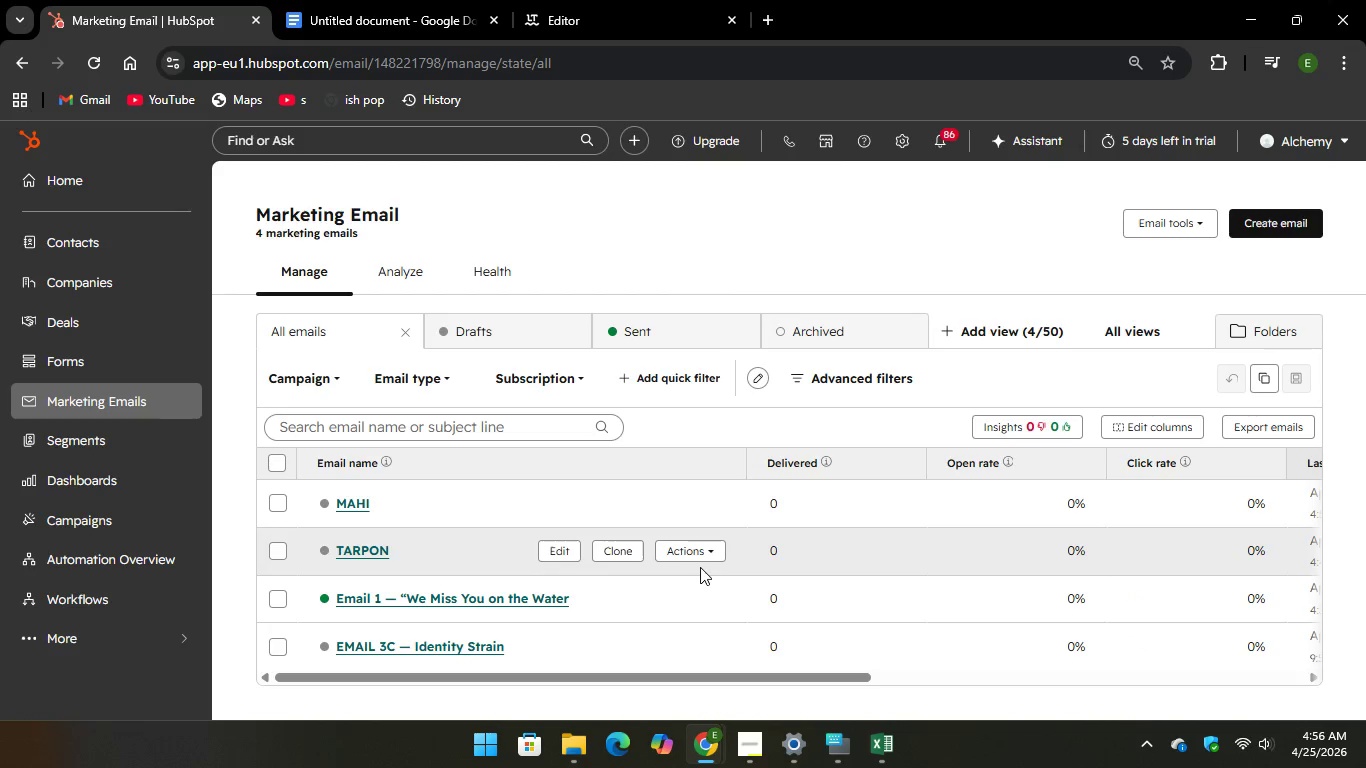 
left_click([739, 423])
 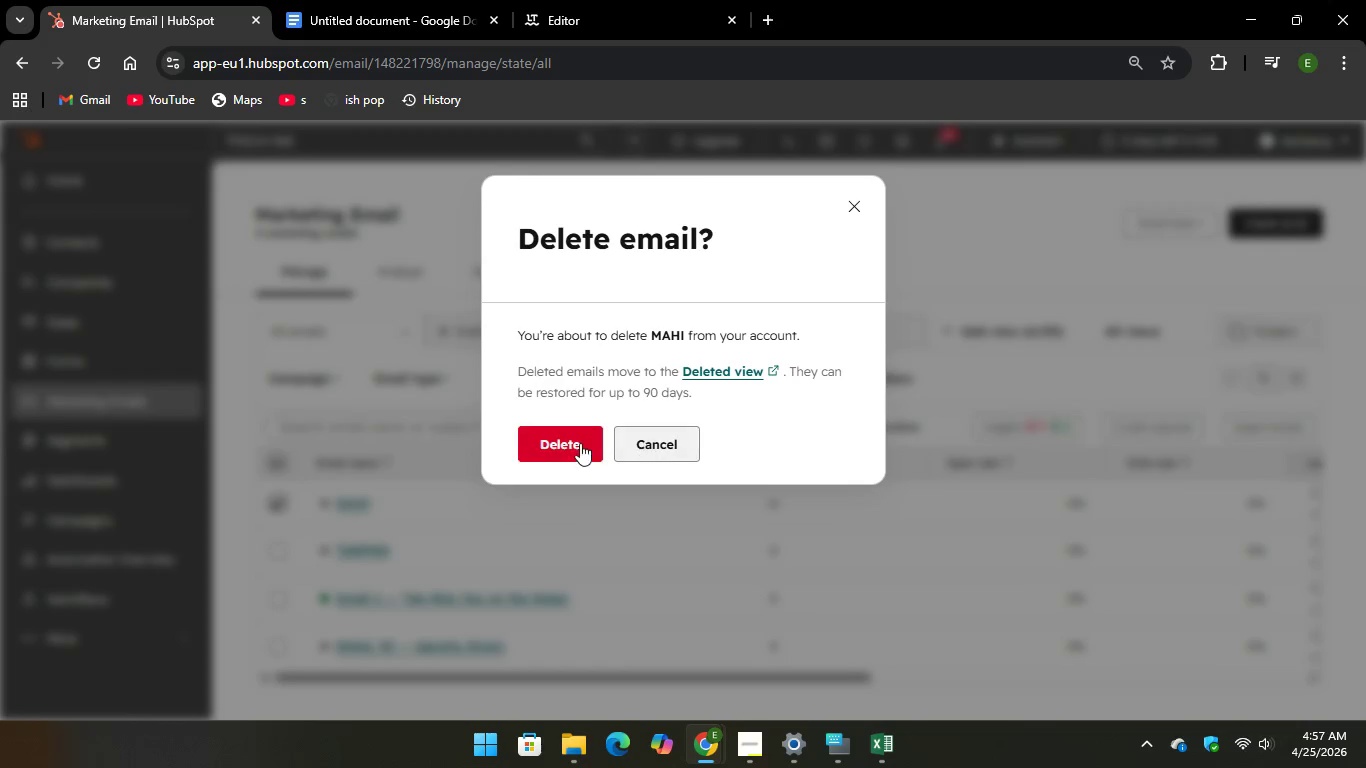 
left_click([577, 441])
 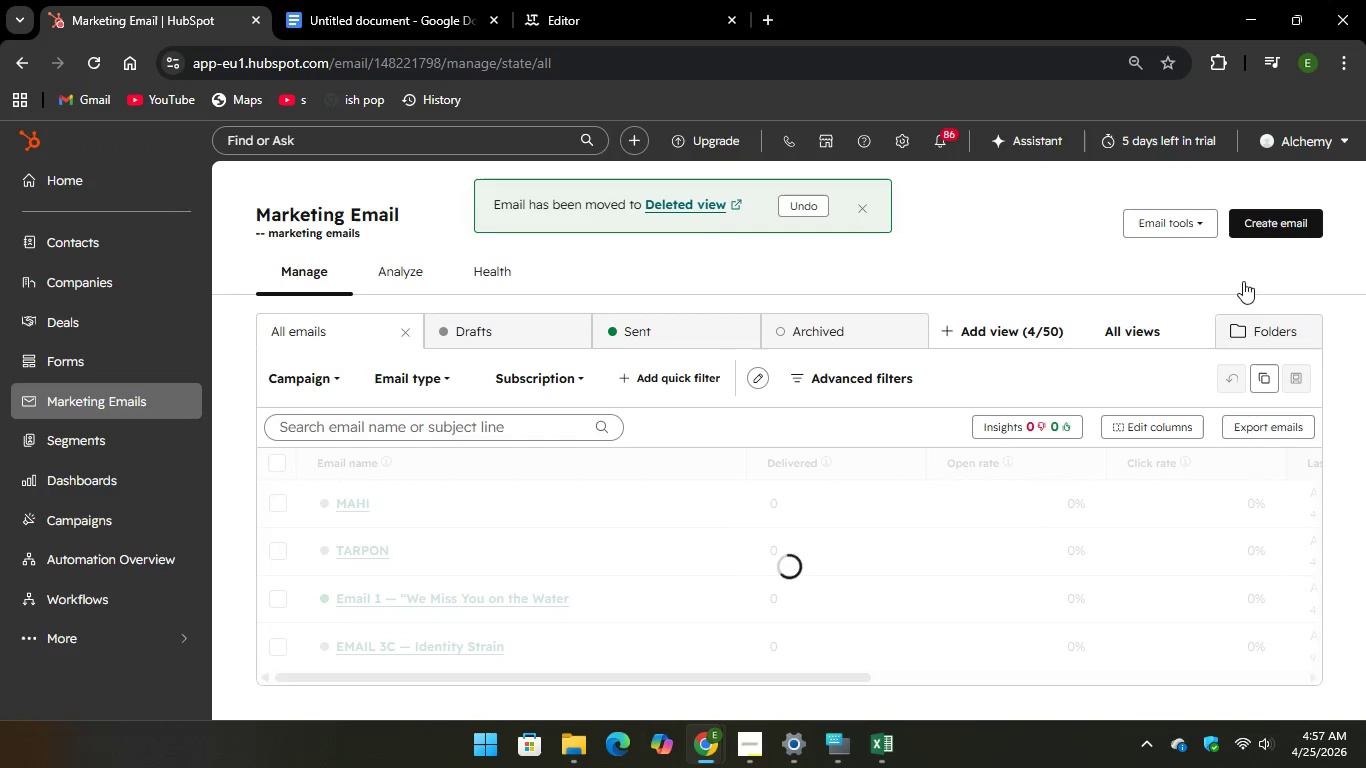 
left_click([1275, 210])
 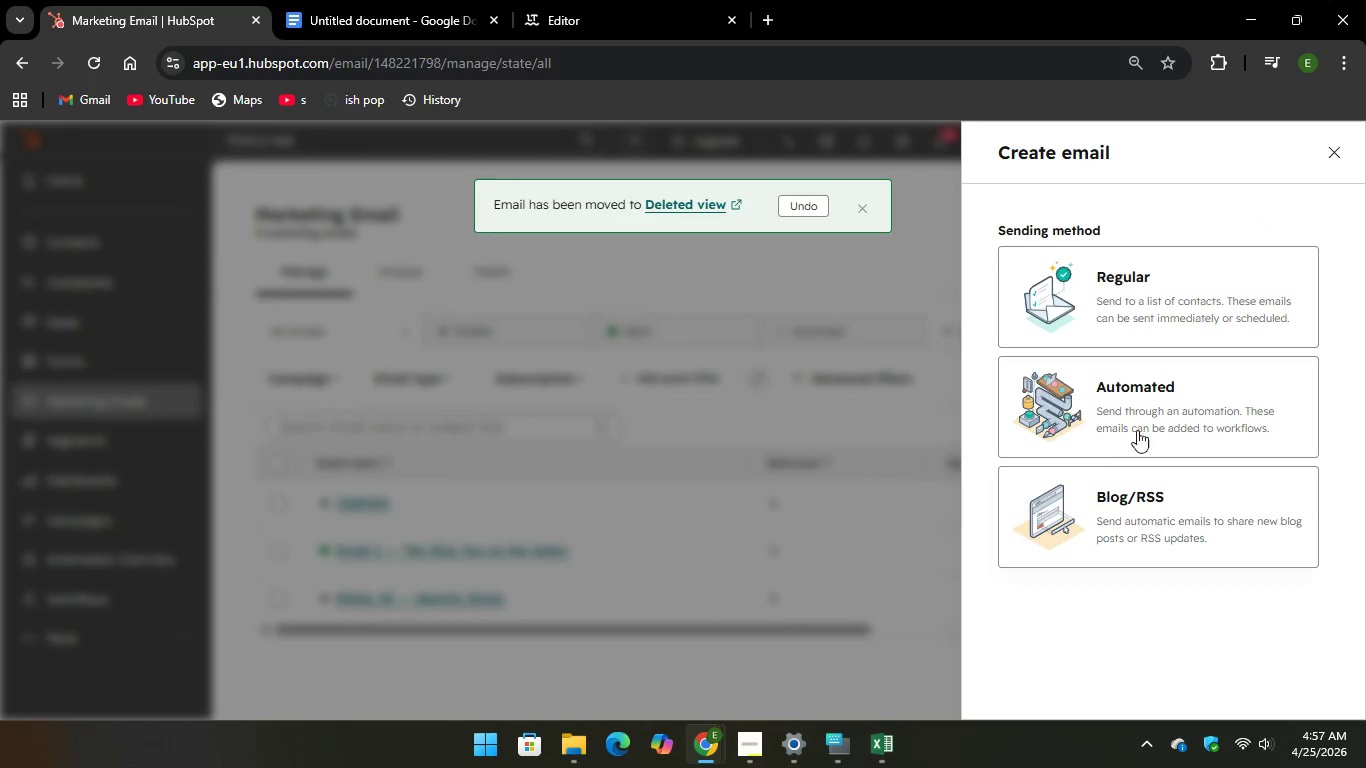 
left_click([1155, 415])
 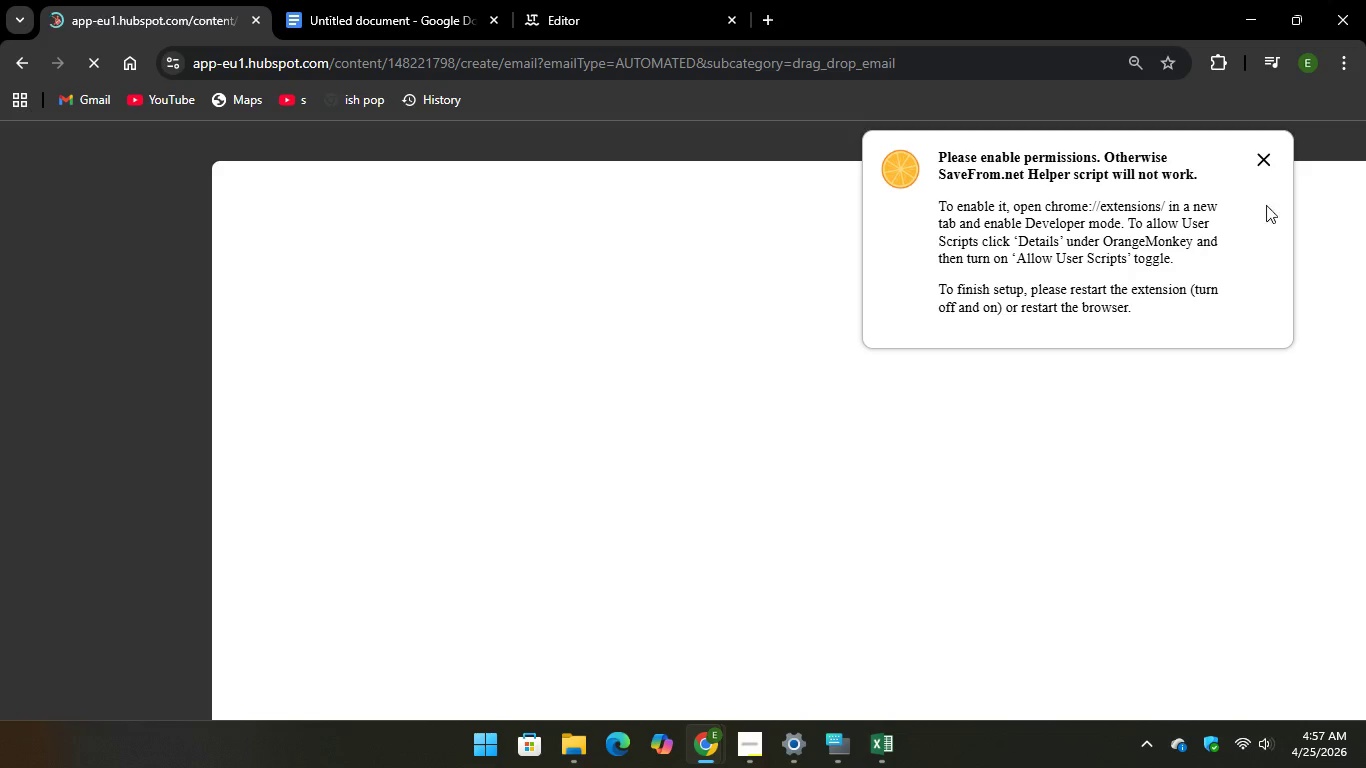 
left_click([1260, 160])
 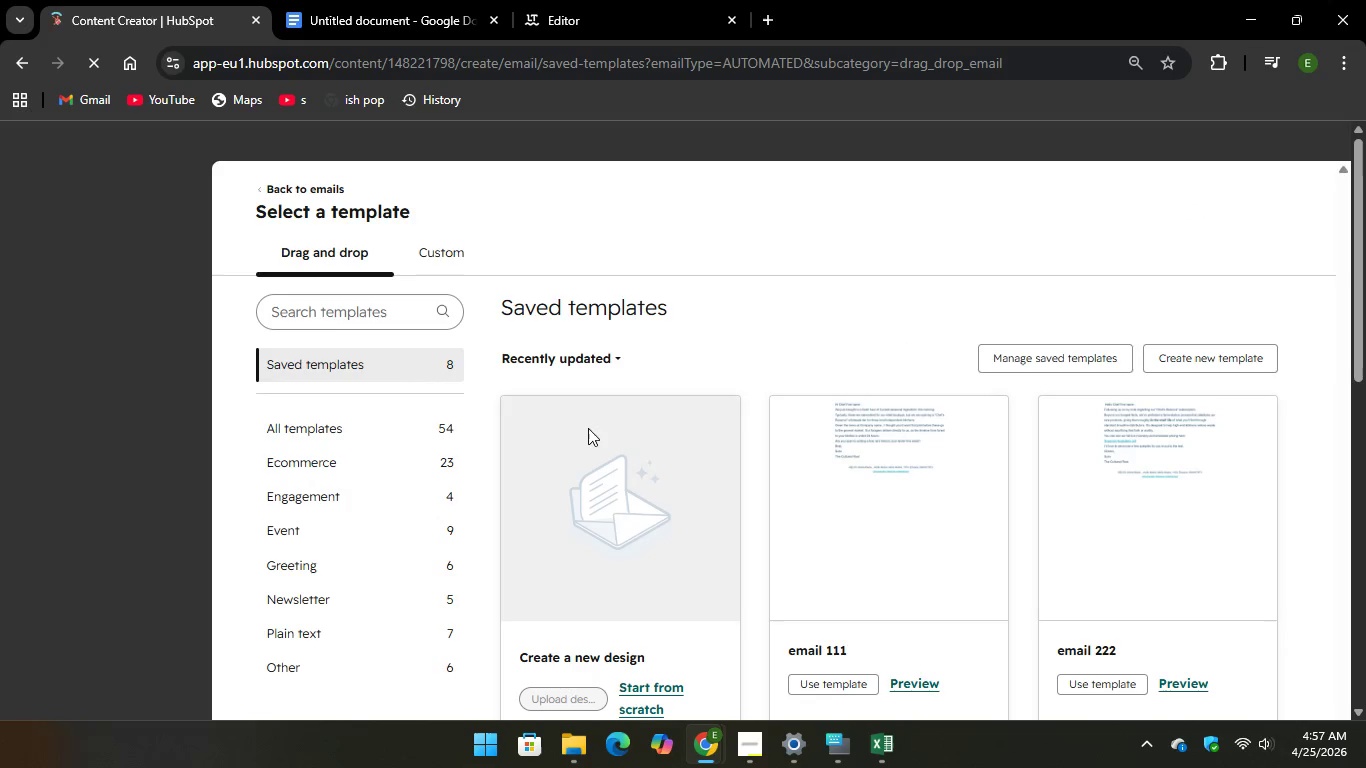 
scroll: coordinate [647, 570], scroll_direction: down, amount: 3.0
 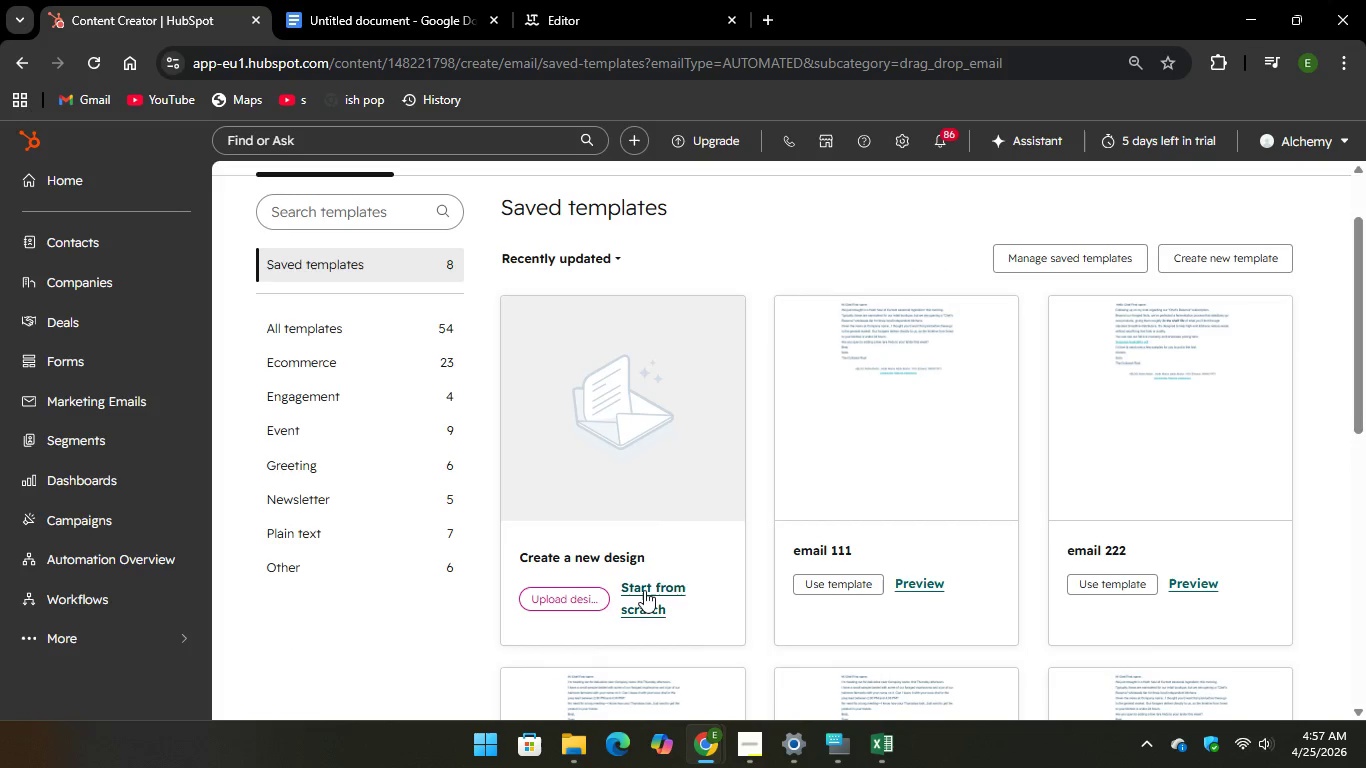 
left_click([644, 590])
 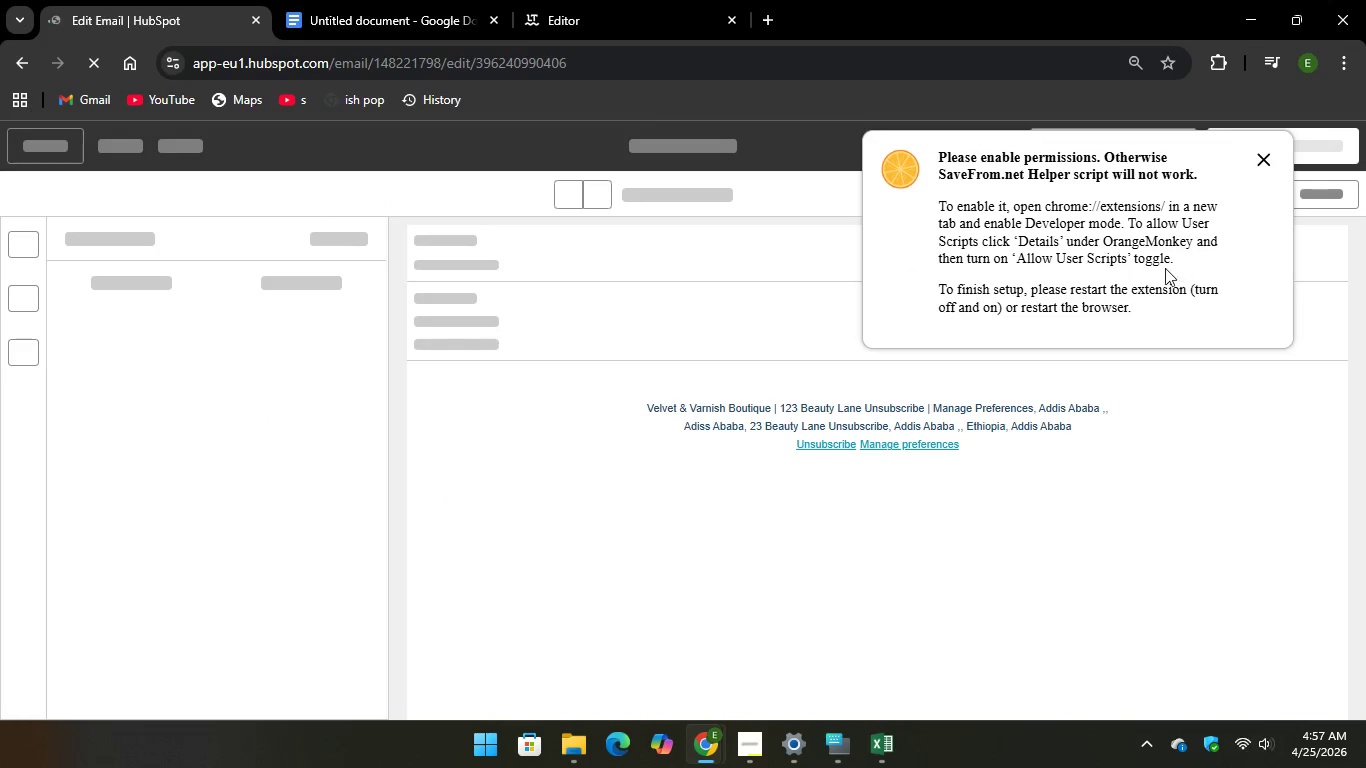 
wait(6.75)
 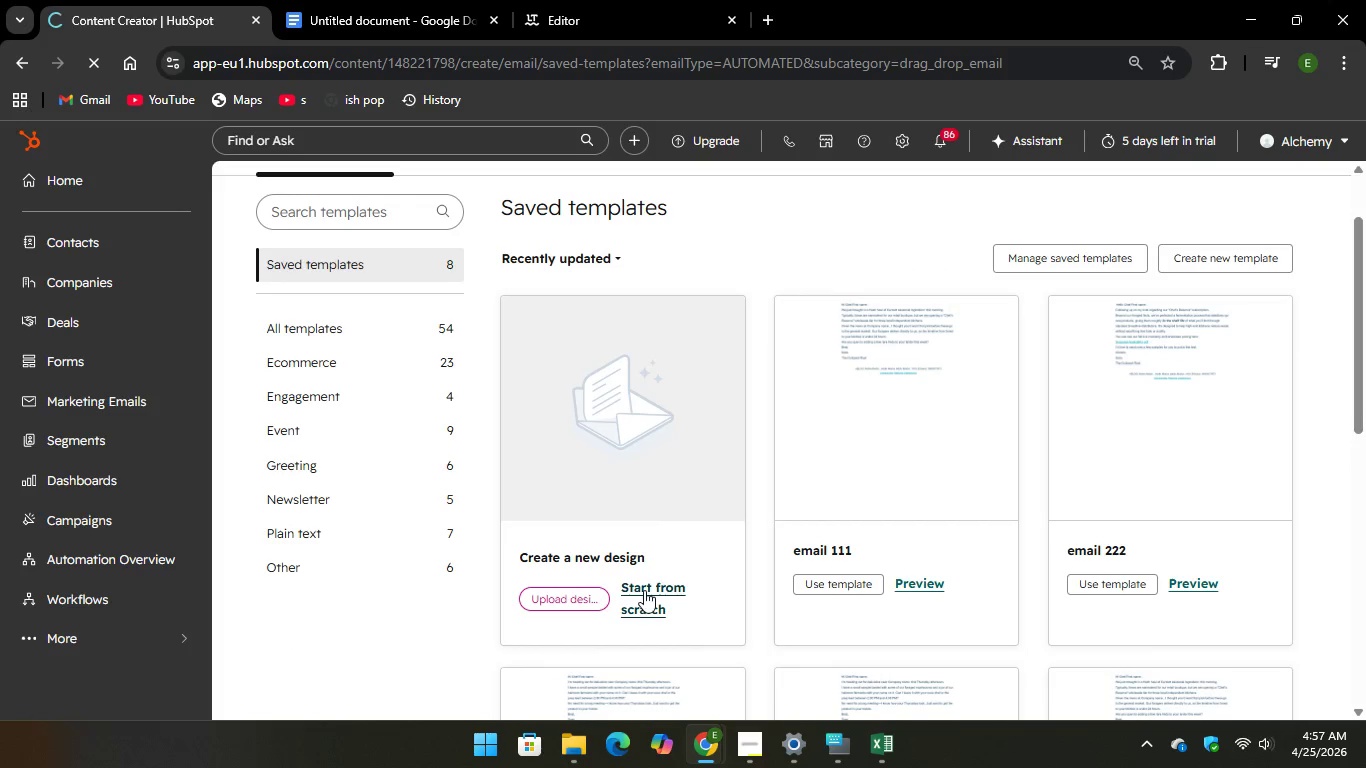 
left_click([1261, 154])
 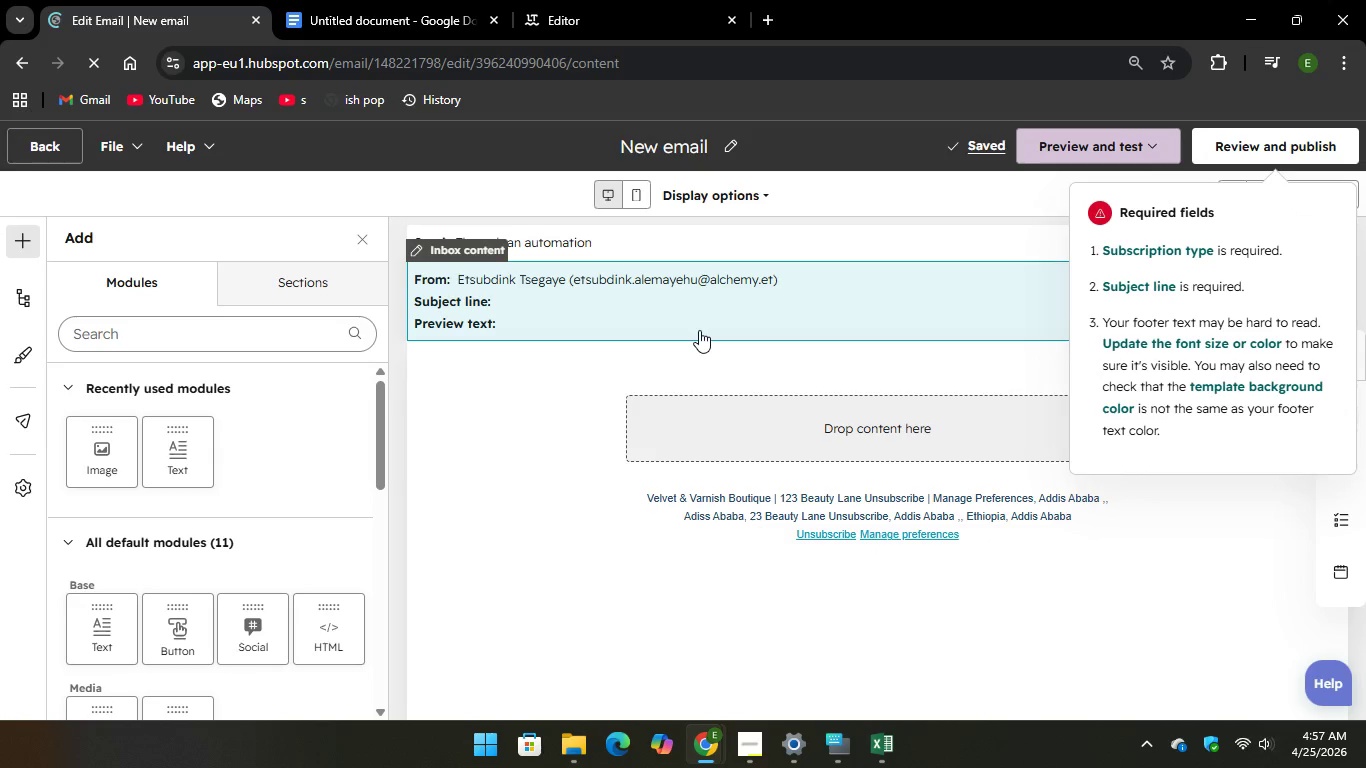 
wait(5.52)
 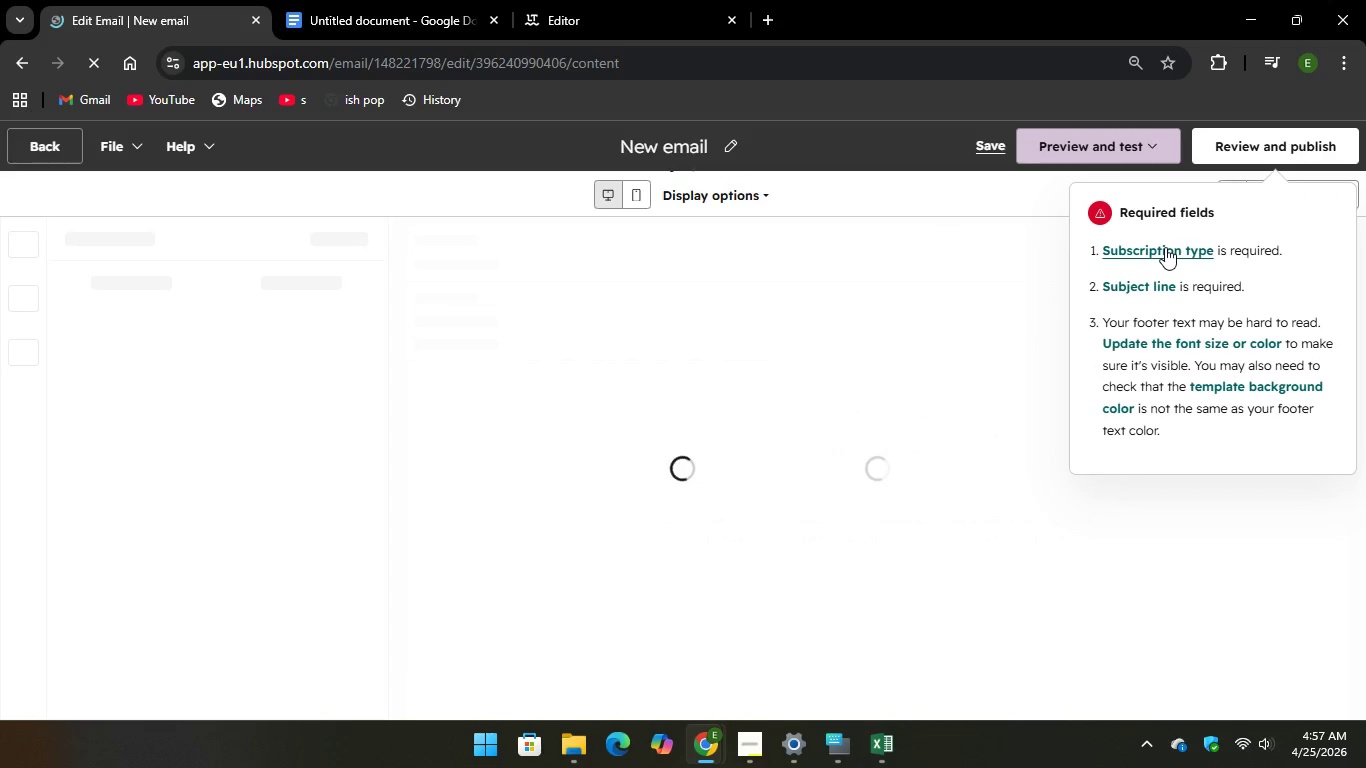 
left_click([699, 330])
 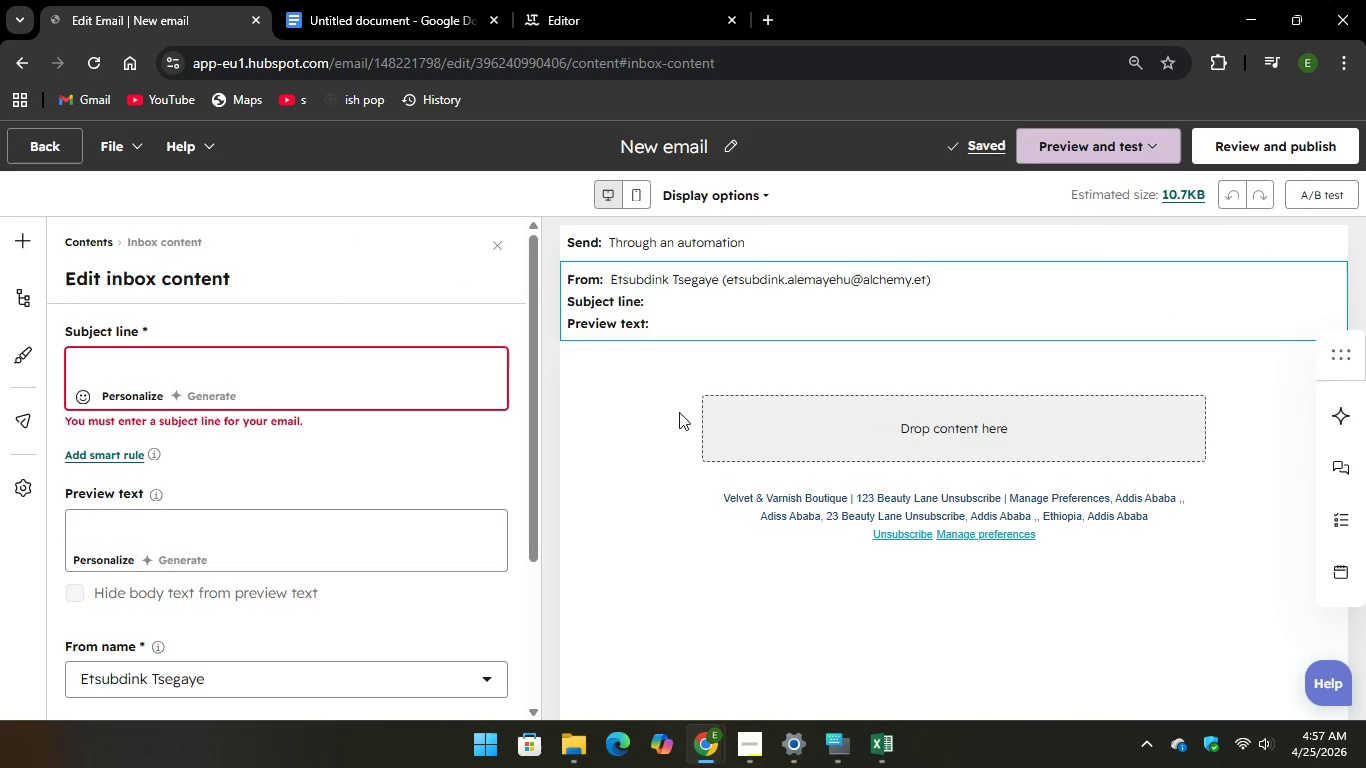 
left_click([774, 434])
 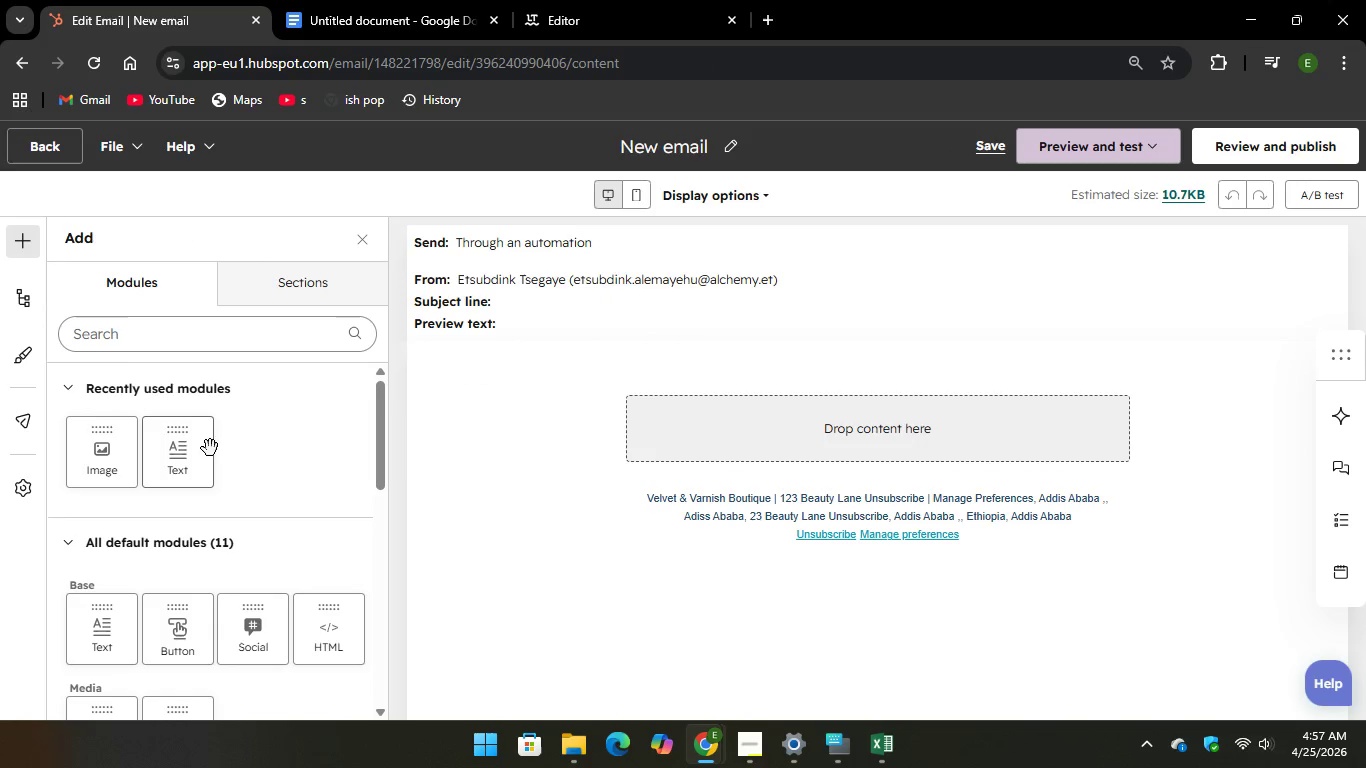 
left_click_drag(start_coordinate=[184, 456], to_coordinate=[749, 435])
 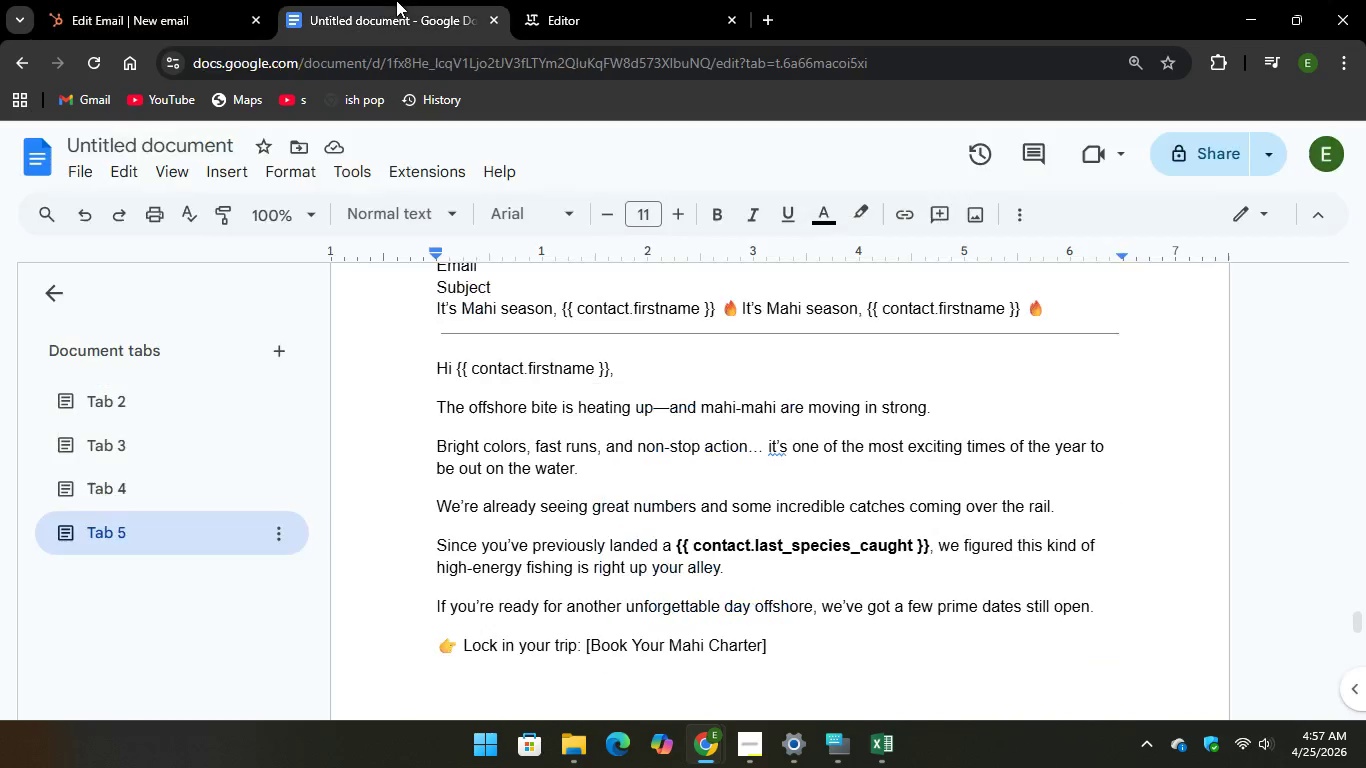 
scroll: coordinate [683, 446], scroll_direction: up, amount: 2.0
 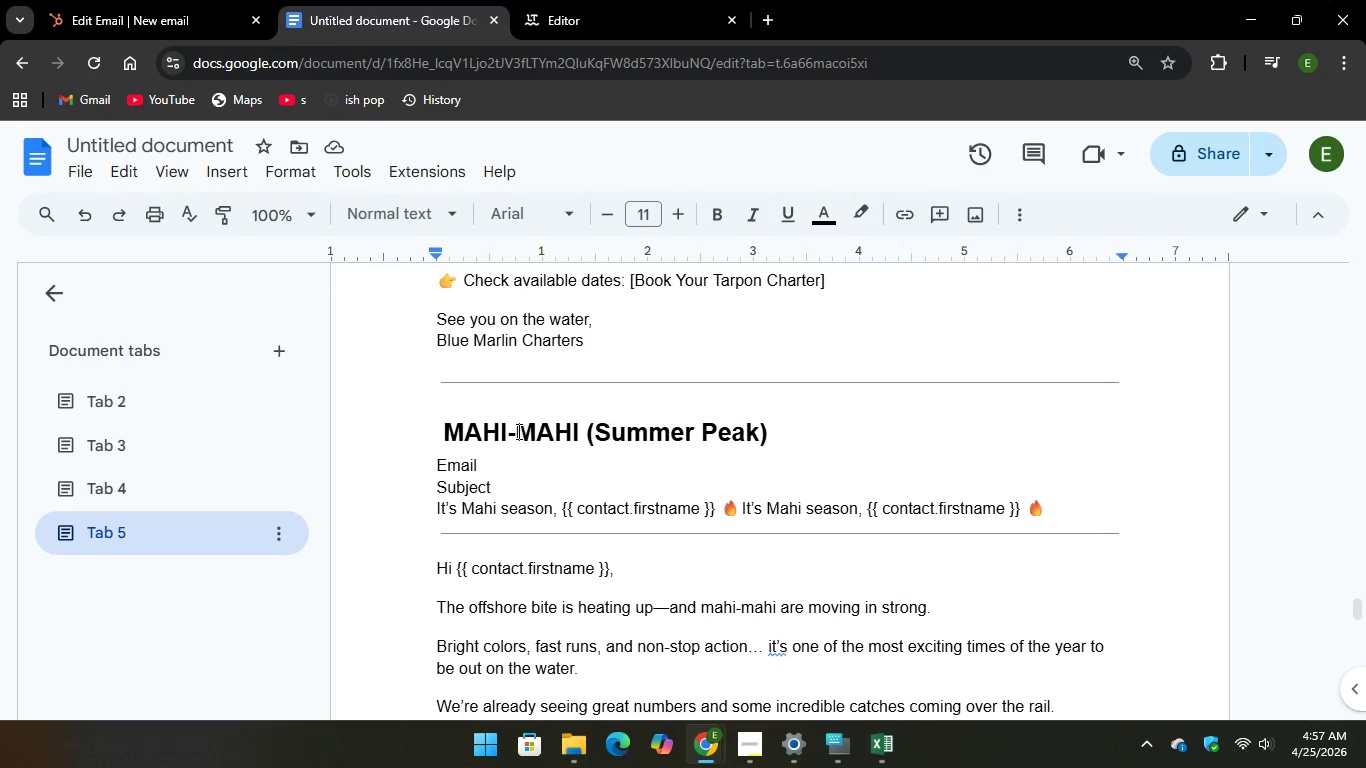 
left_click_drag(start_coordinate=[511, 430], to_coordinate=[423, 418])
 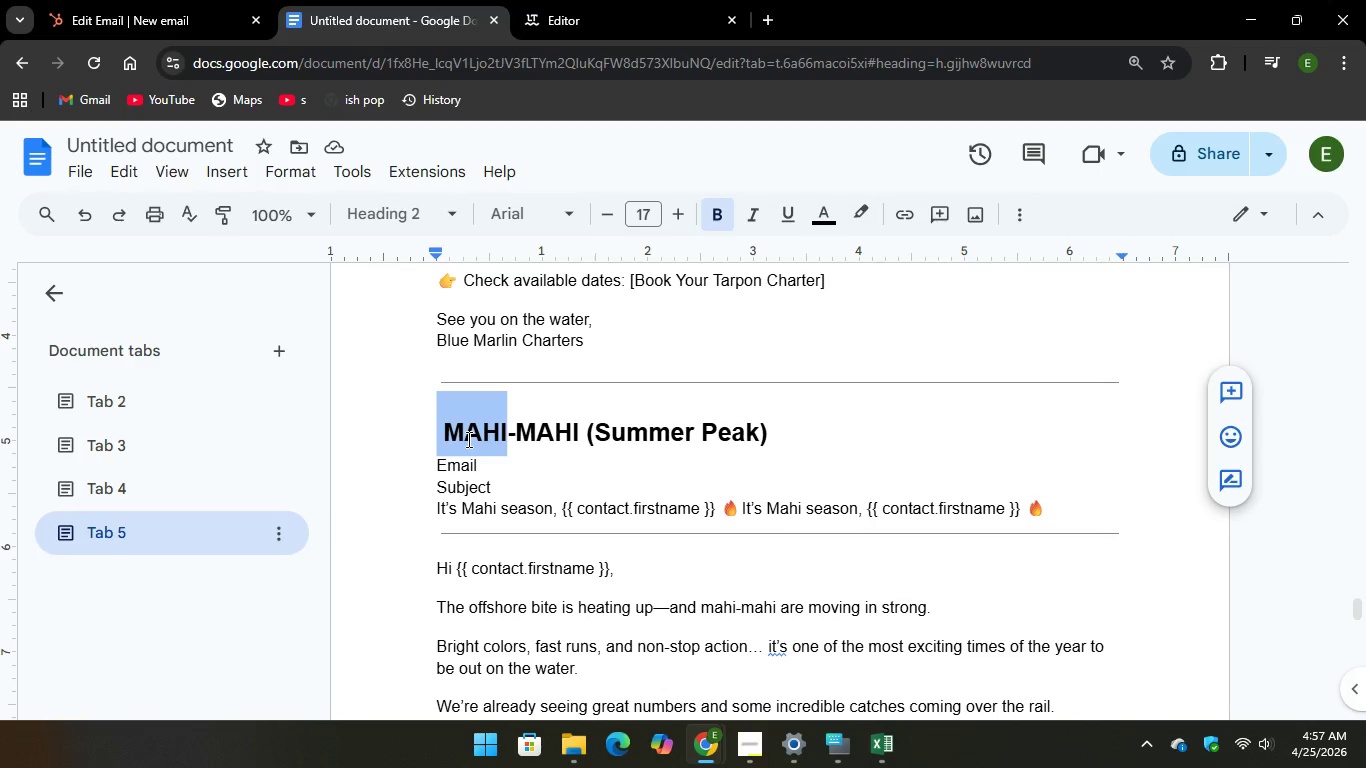 
right_click([467, 439])
 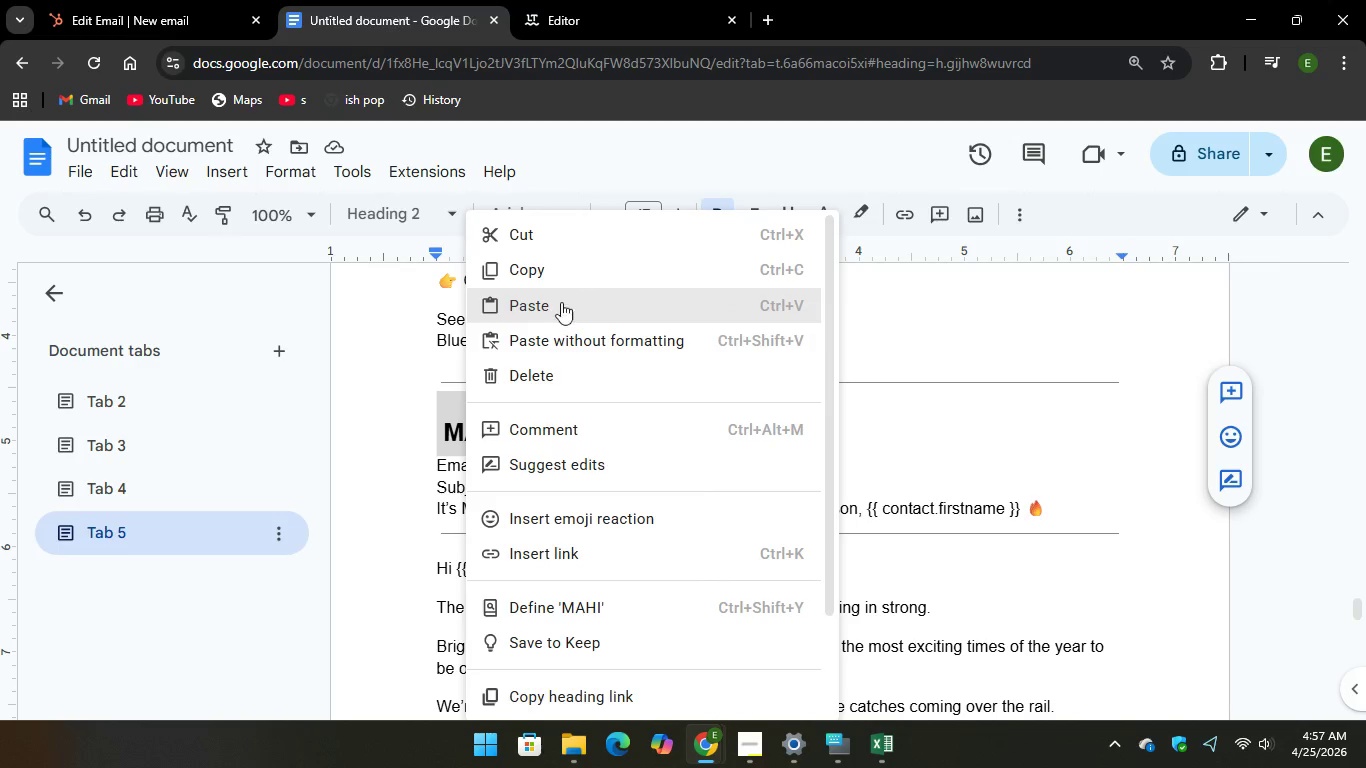 
left_click([572, 278])
 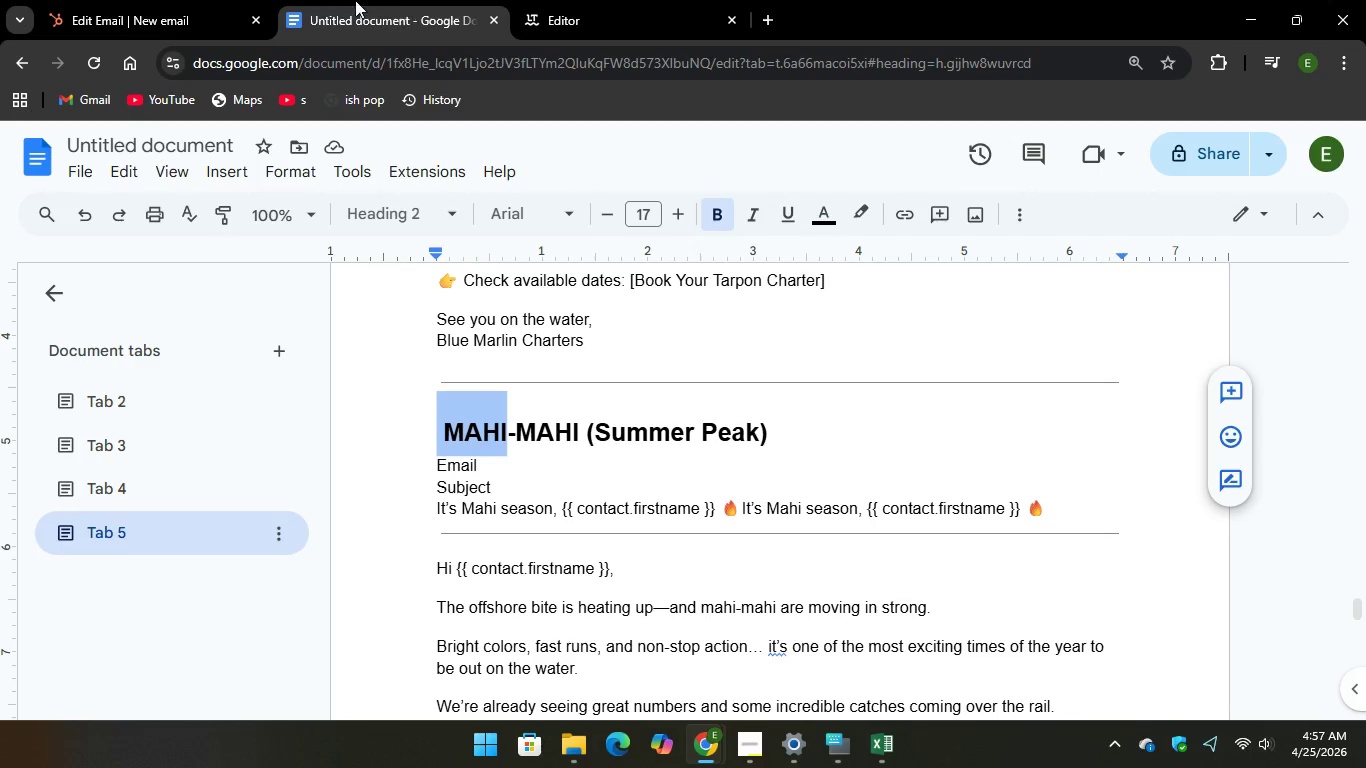 
left_click([192, 3])
 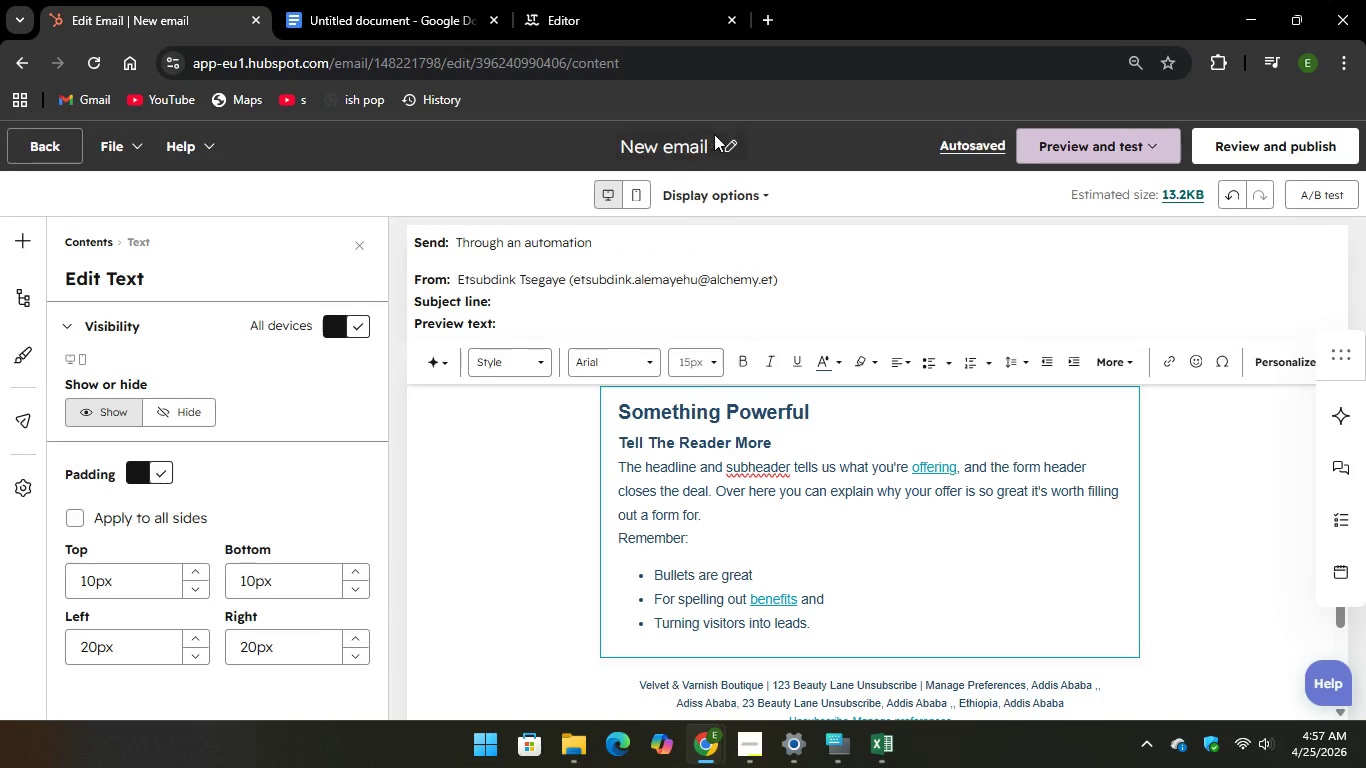 
left_click([716, 131])
 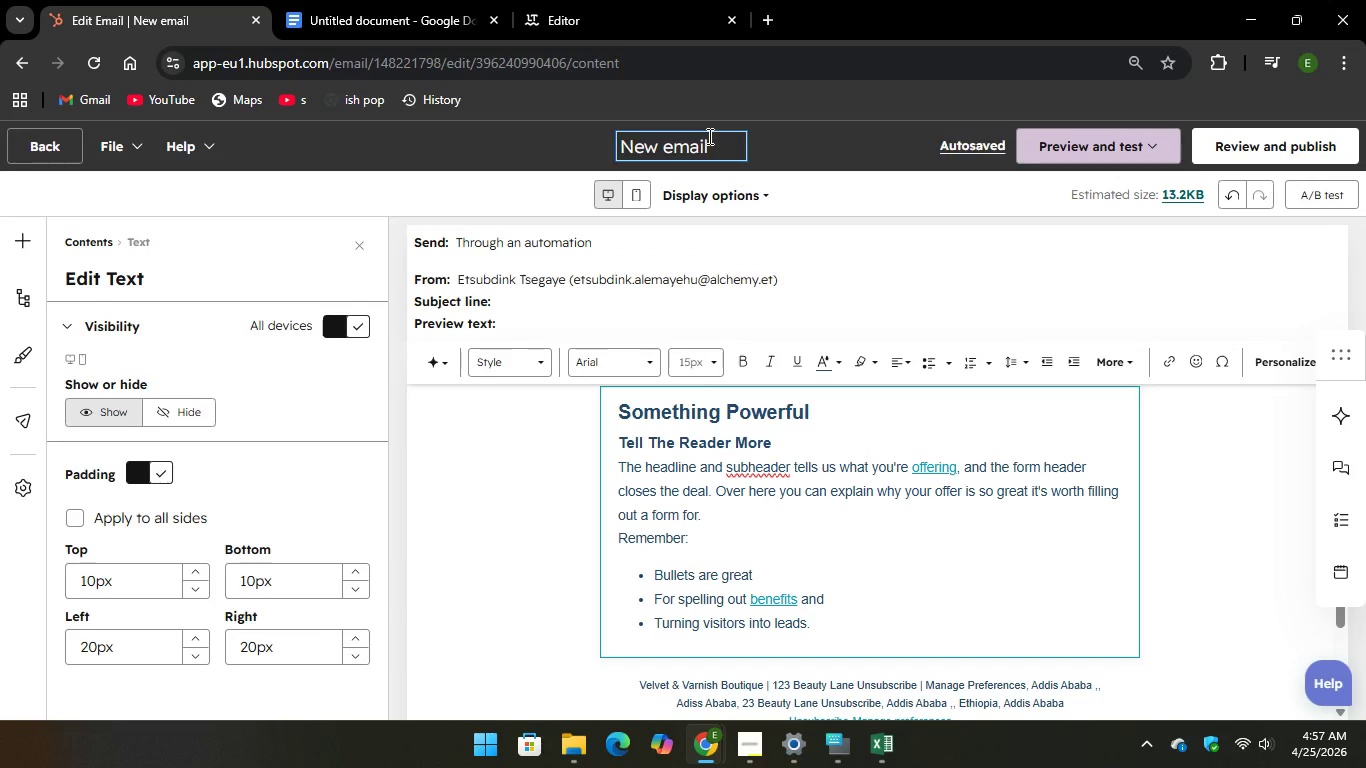 
left_click_drag(start_coordinate=[711, 138], to_coordinate=[609, 125])
 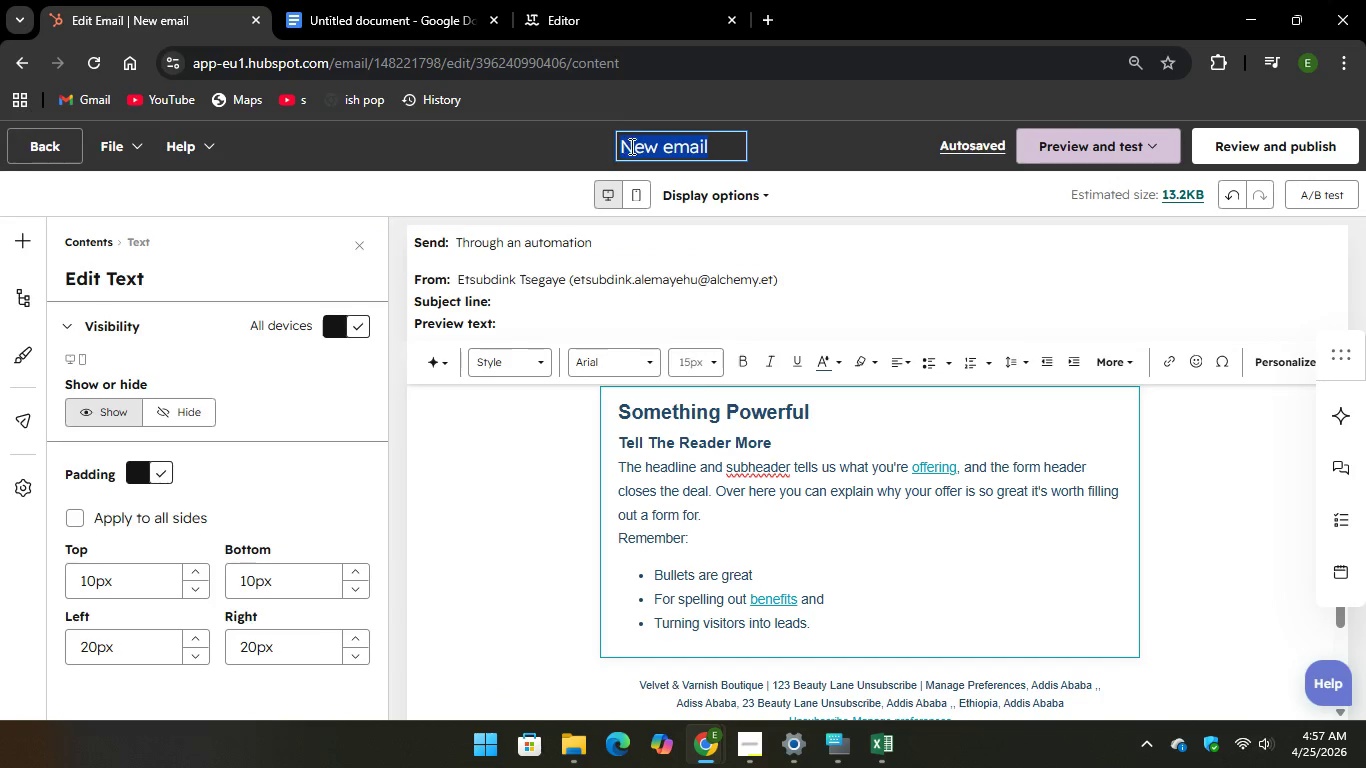 
right_click([630, 146])
 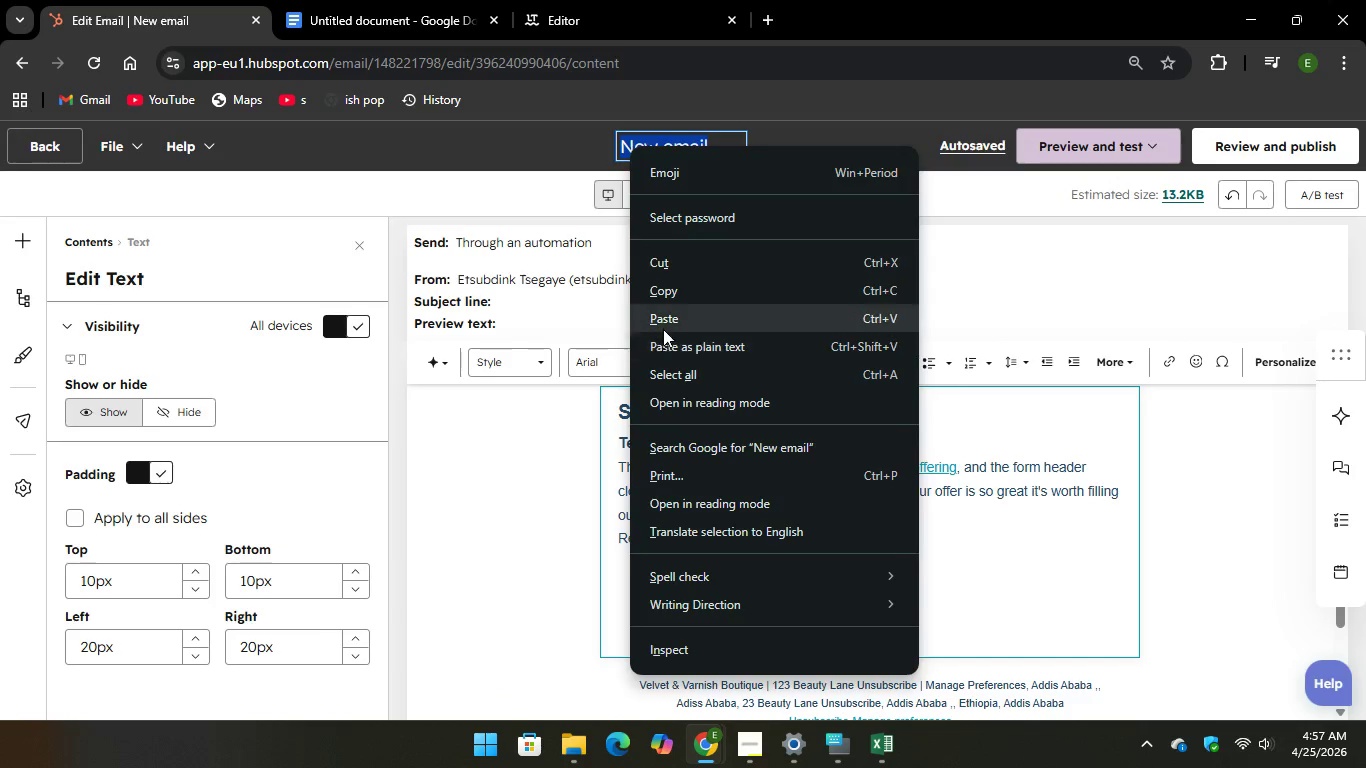 
left_click([664, 328])
 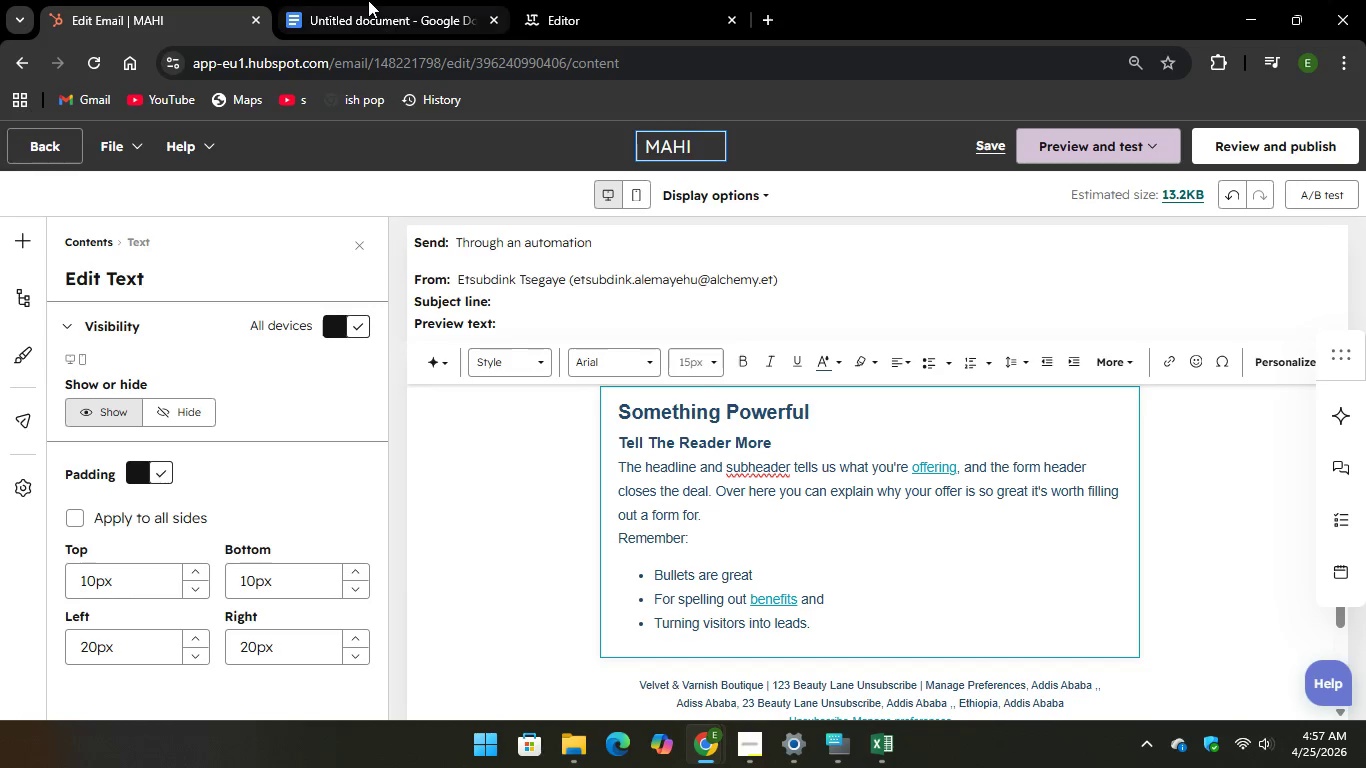 
left_click([367, 16])
 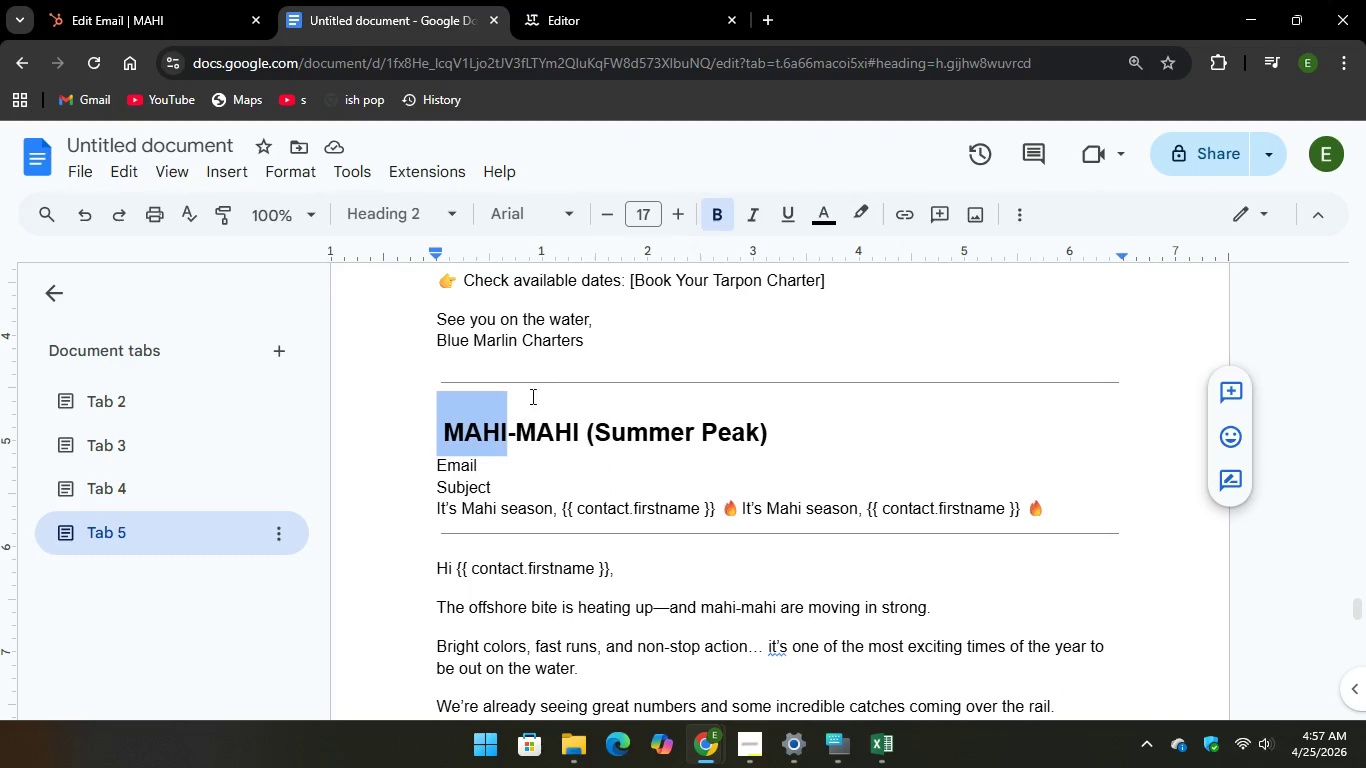 
scroll: coordinate [541, 378], scroll_direction: down, amount: 1.0
 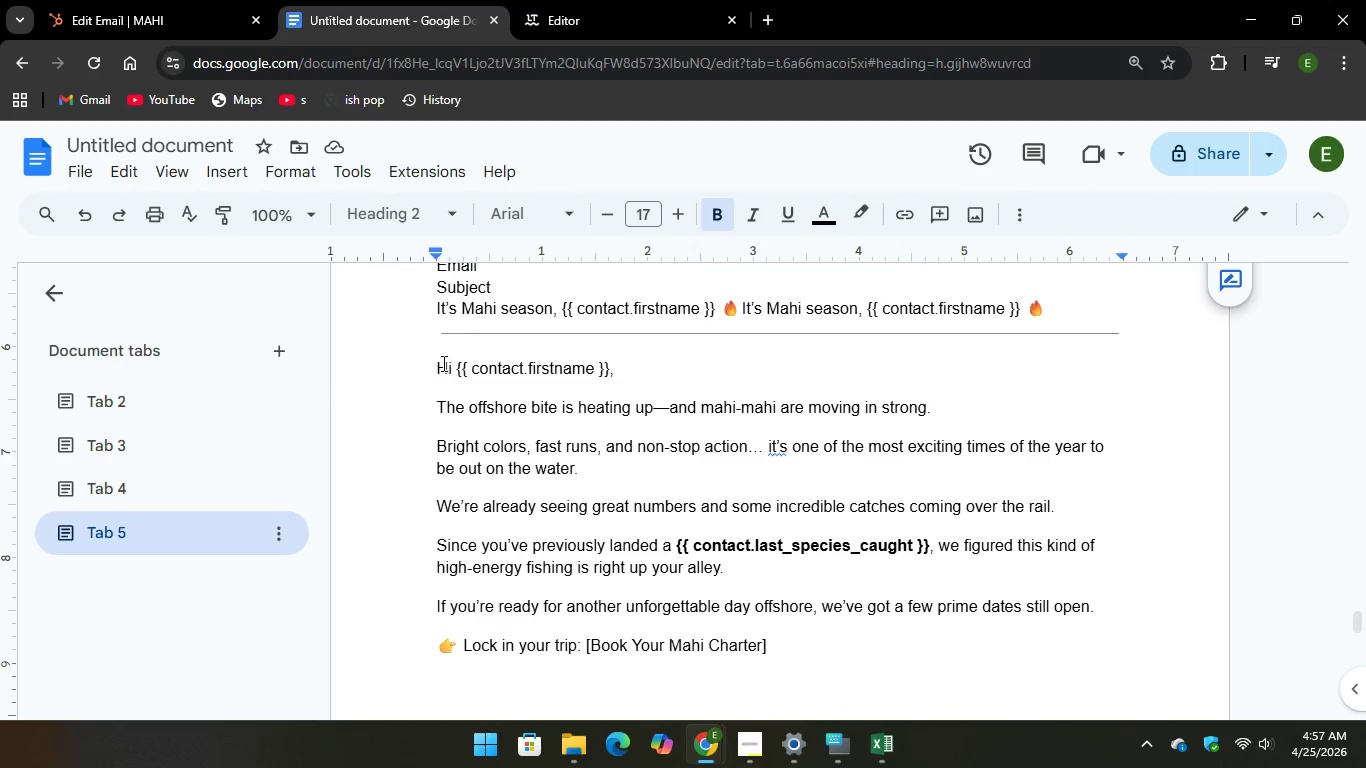 
left_click_drag(start_coordinate=[438, 360], to_coordinate=[661, 520])
 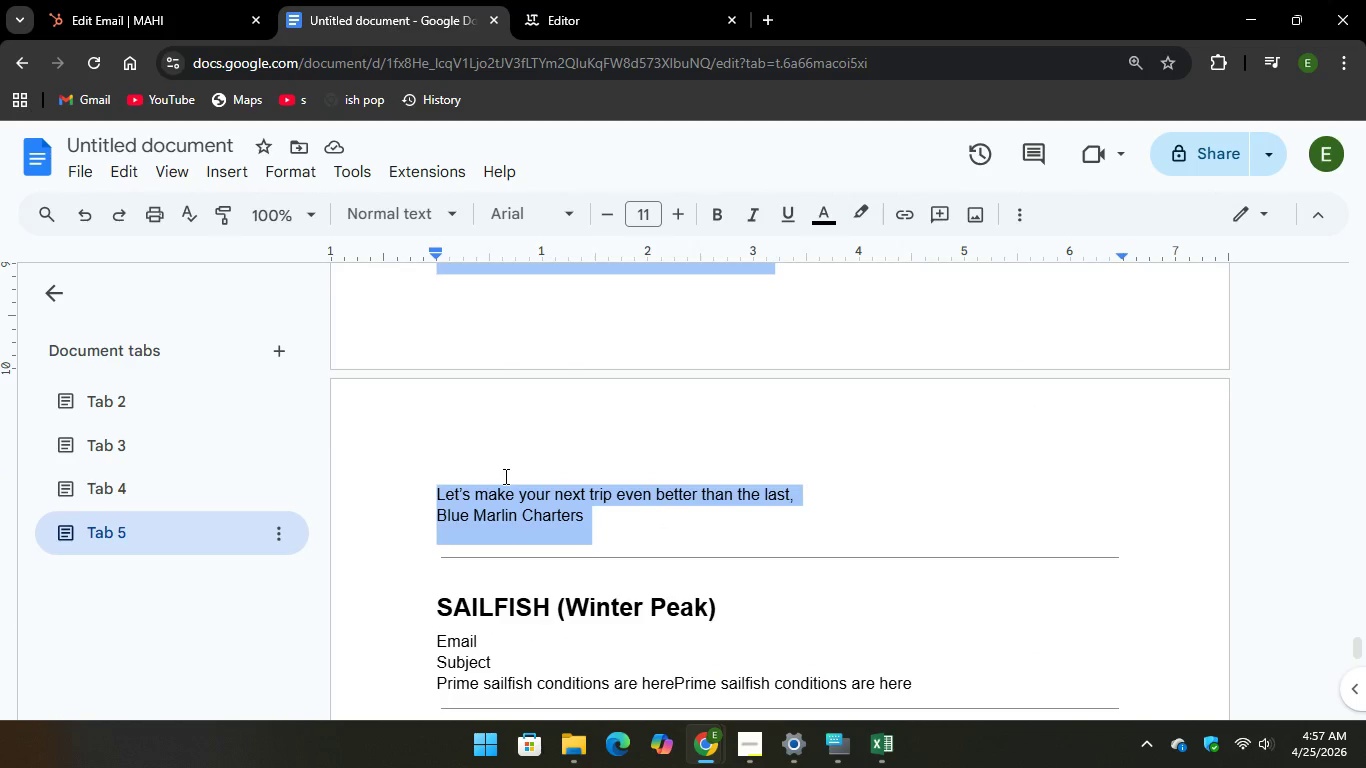 
scroll: coordinate [669, 492], scroll_direction: down, amount: 4.0
 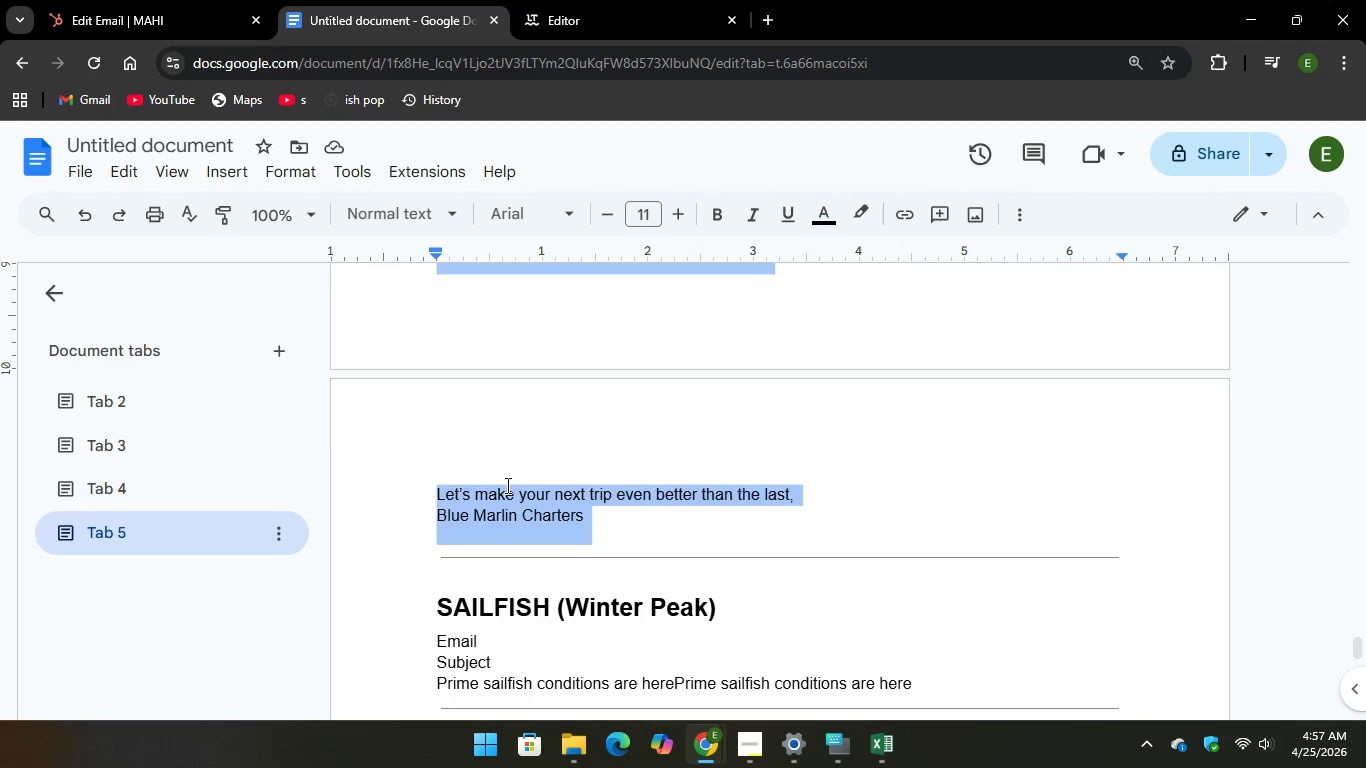 
right_click([507, 491])
 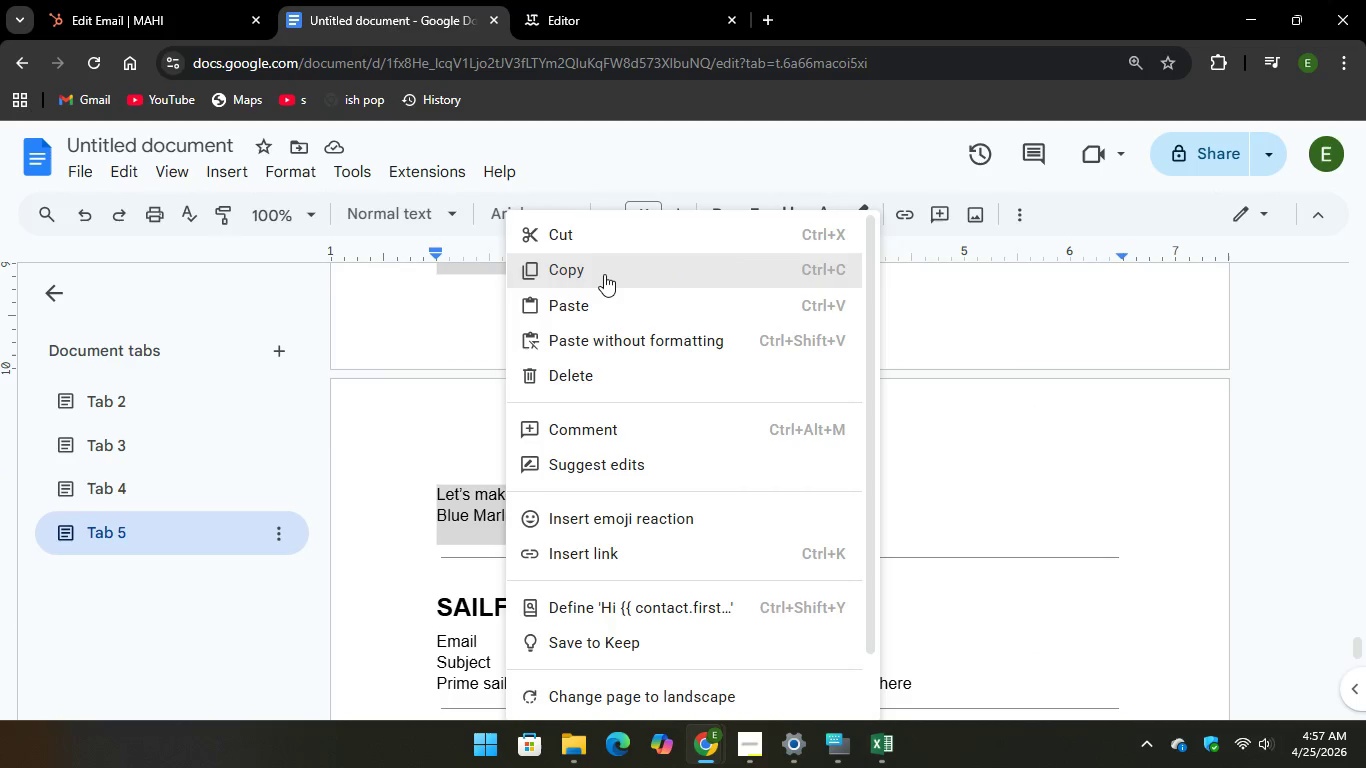 
left_click([605, 274])
 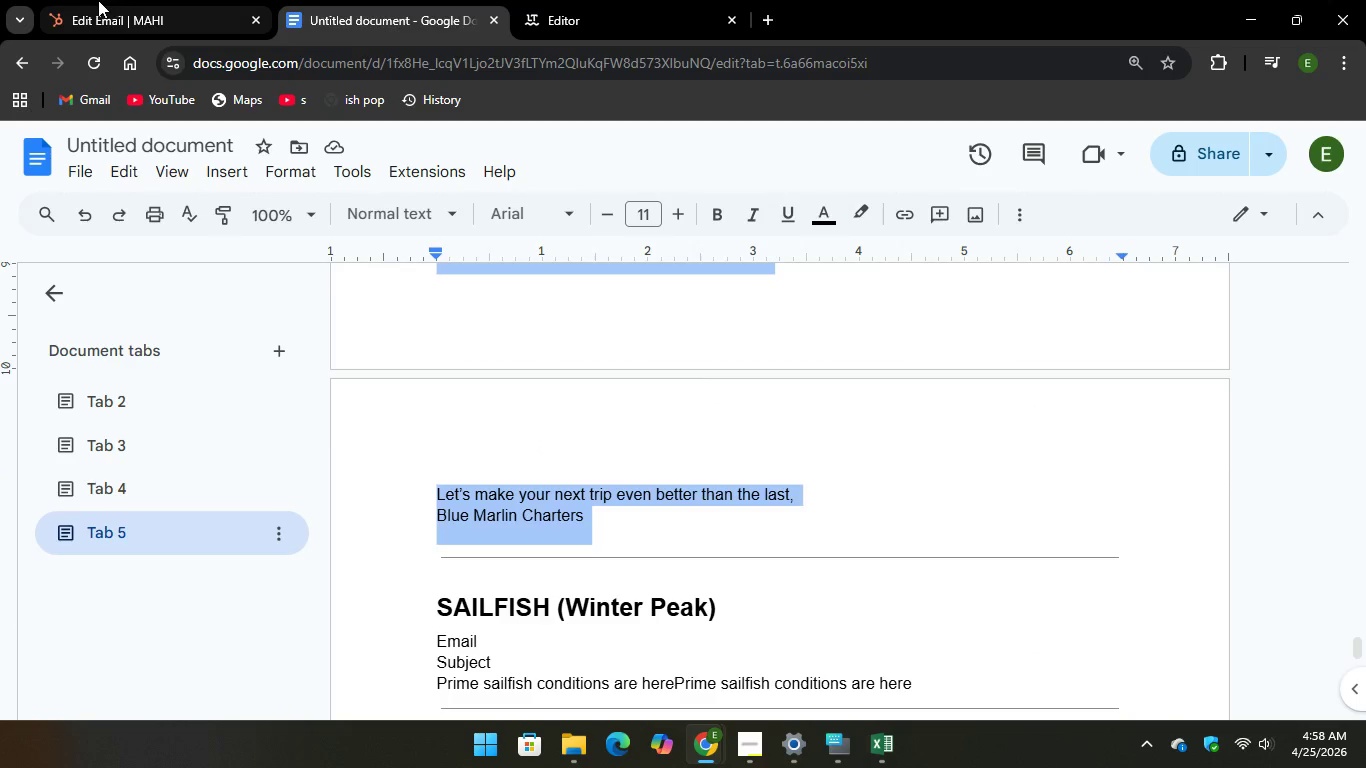 
left_click([98, 0])
 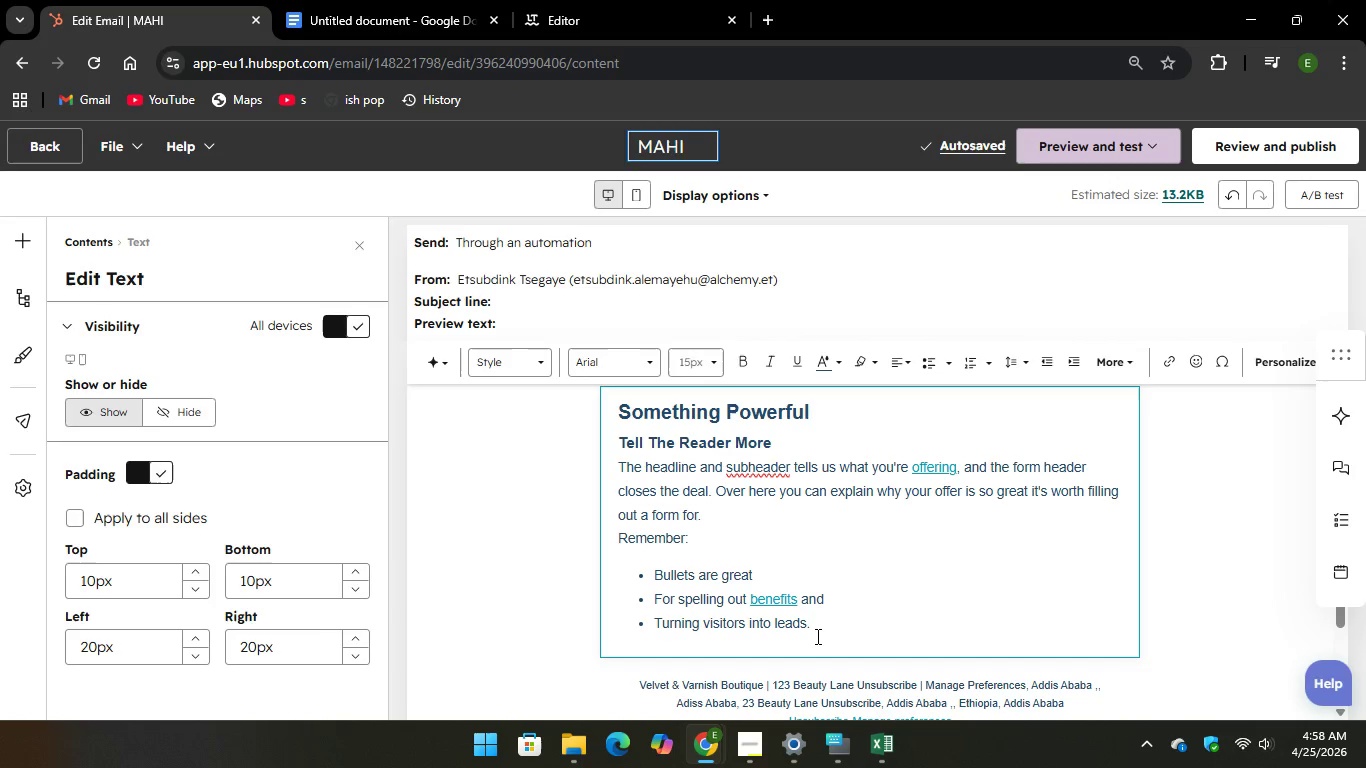 
left_click_drag(start_coordinate=[816, 637], to_coordinate=[596, 506])
 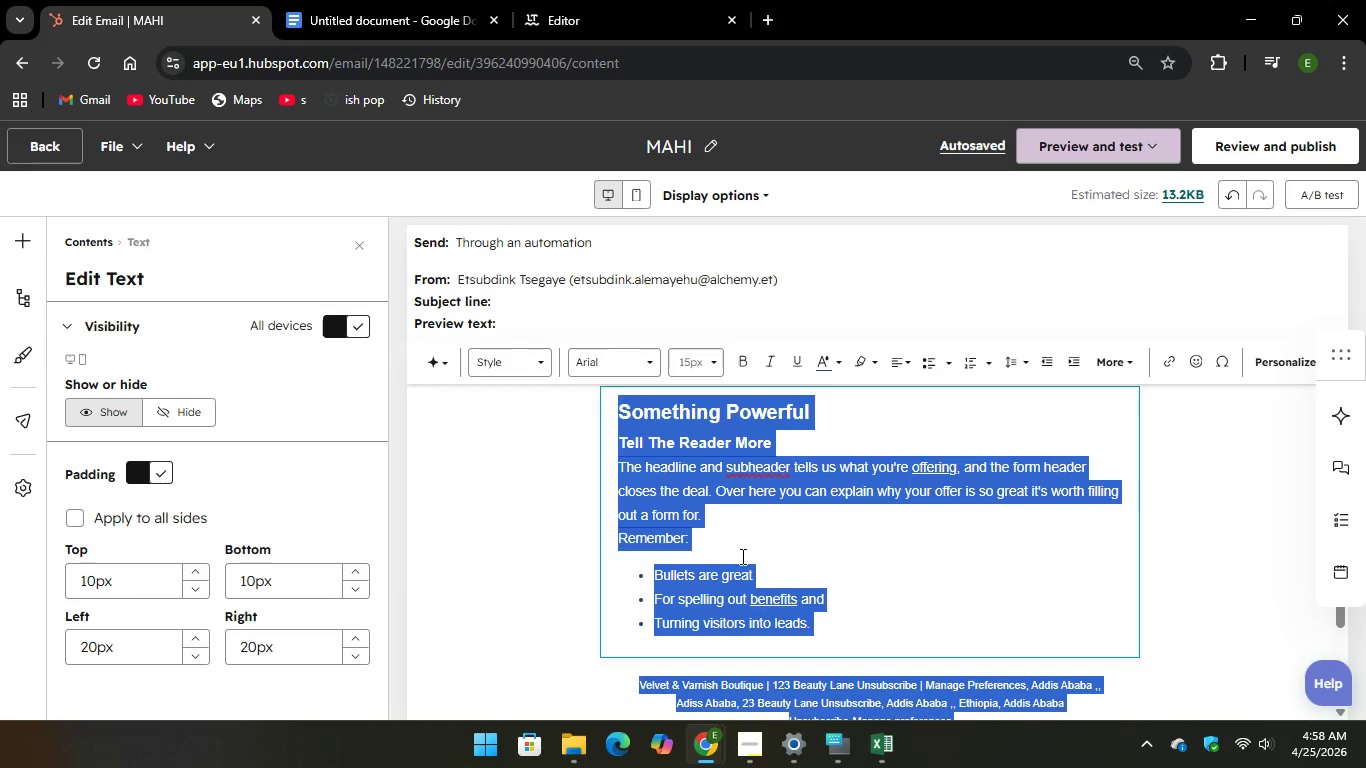 
left_click([741, 559])
 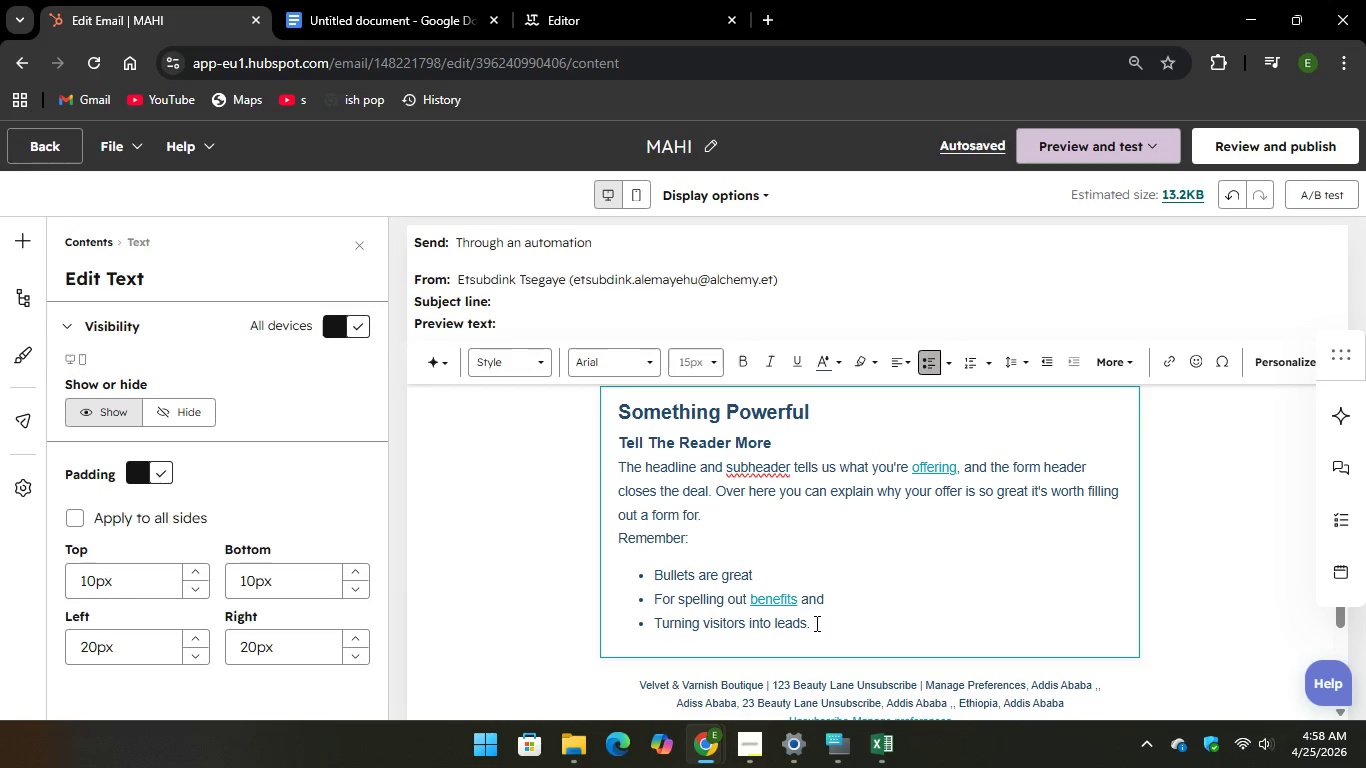 
left_click_drag(start_coordinate=[815, 623], to_coordinate=[614, 417])
 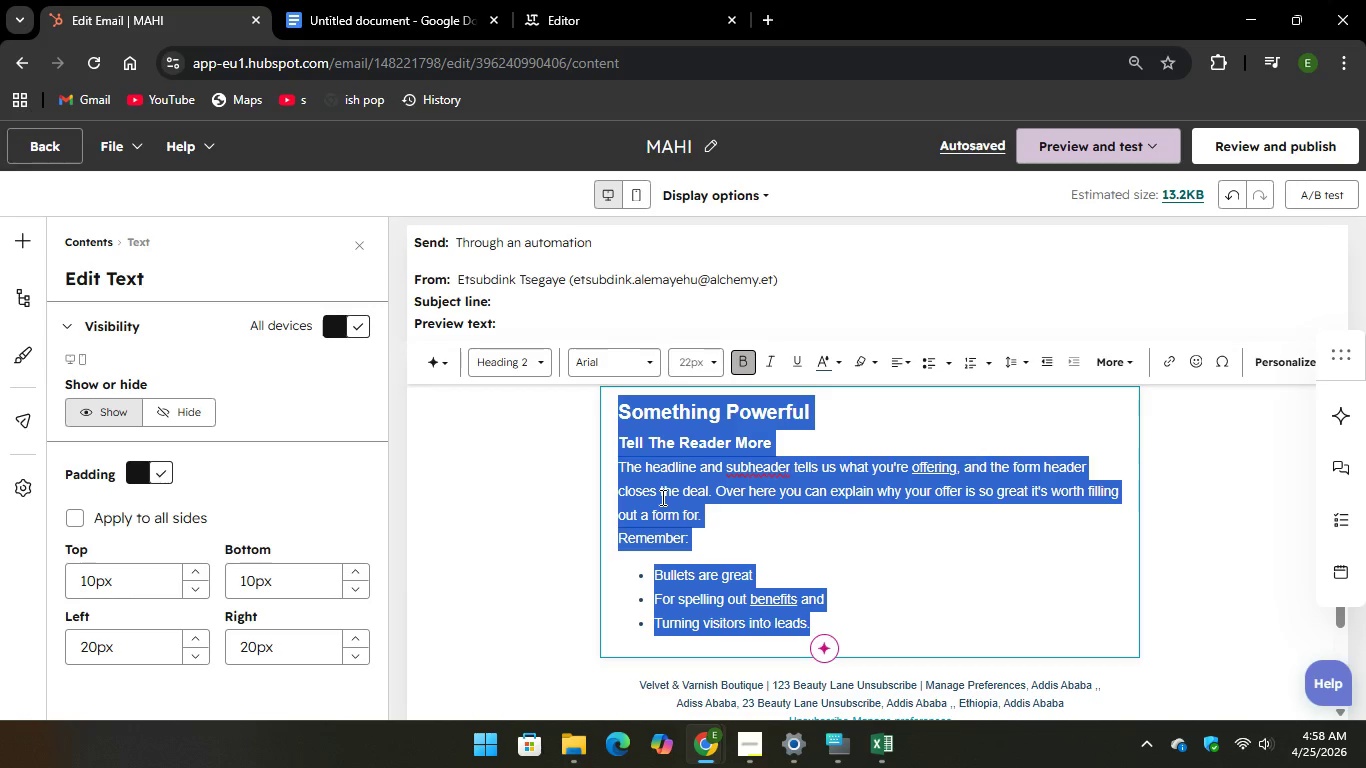 
right_click([661, 497])
 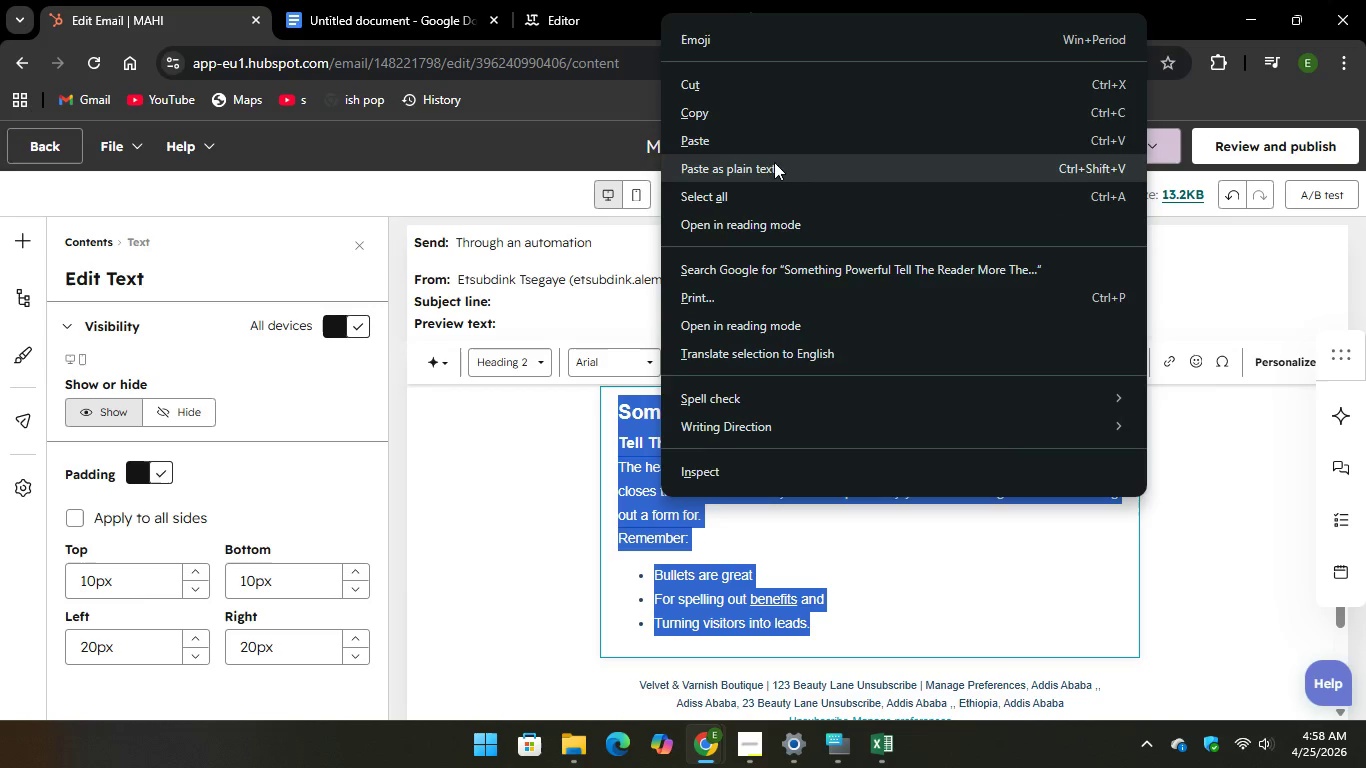 
left_click([761, 141])
 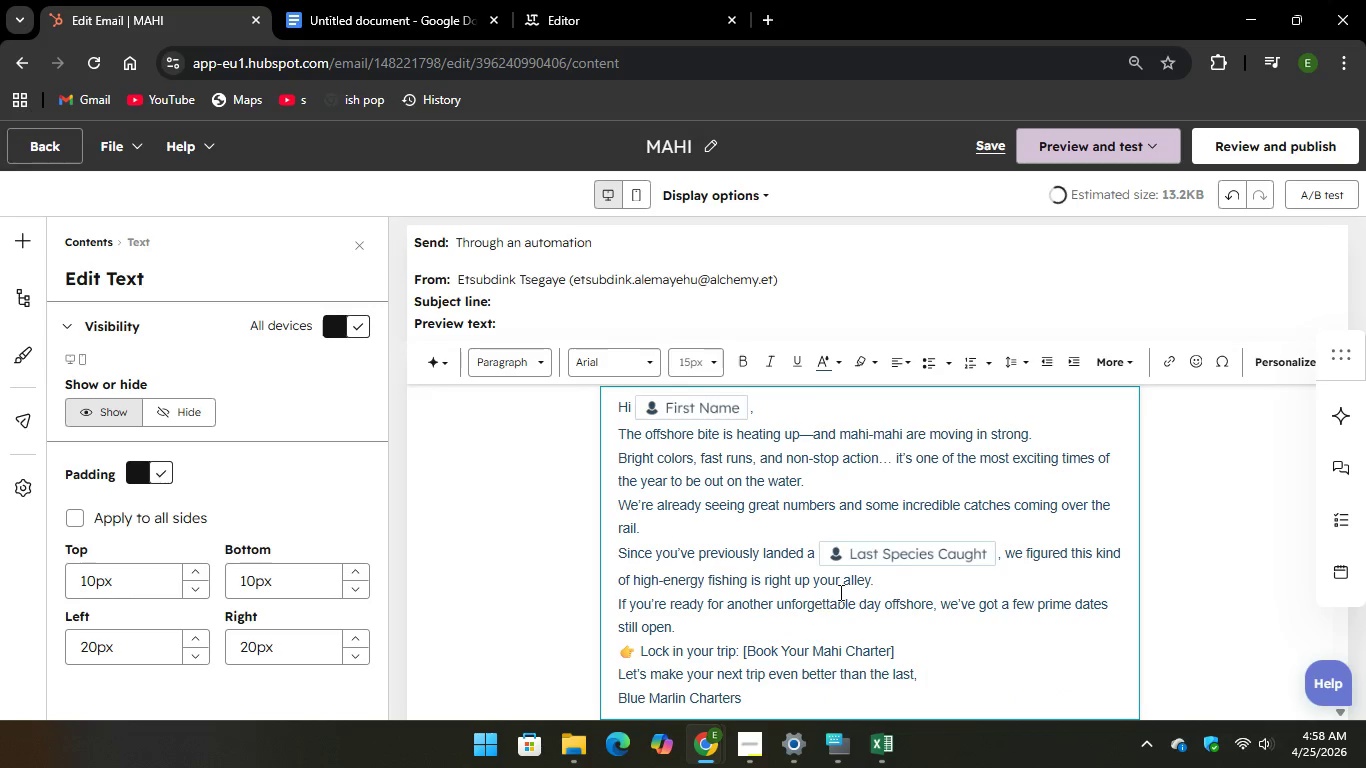 
scroll: coordinate [839, 591], scroll_direction: down, amount: 1.0
 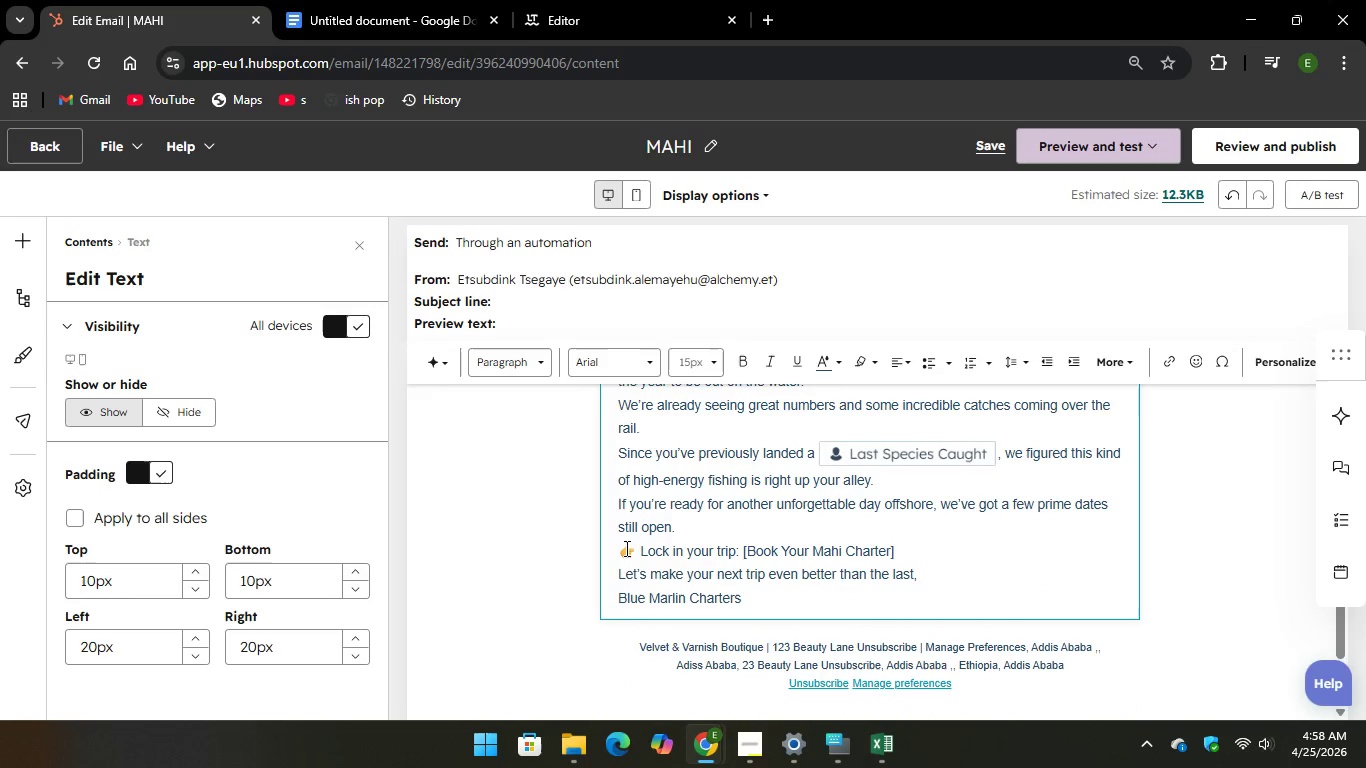 
left_click([634, 554])
 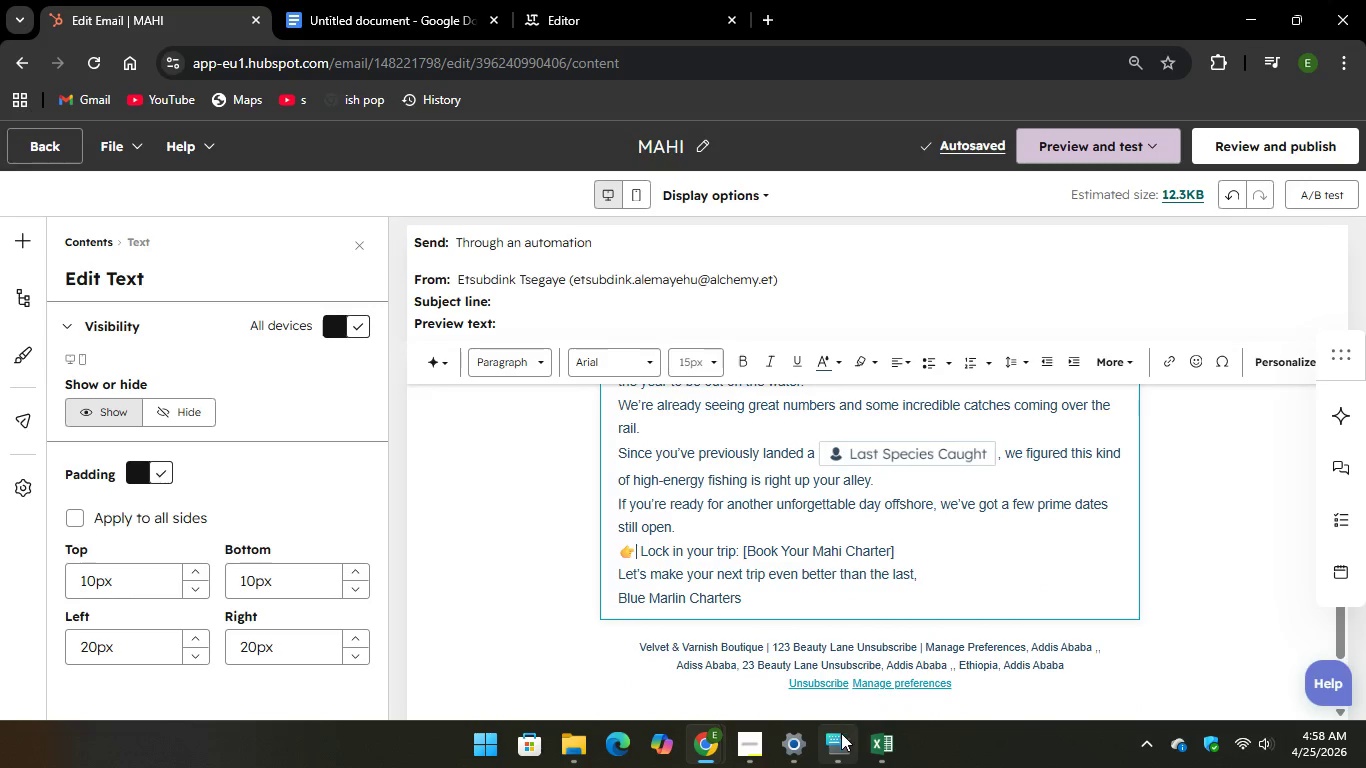 
left_click([838, 744])
 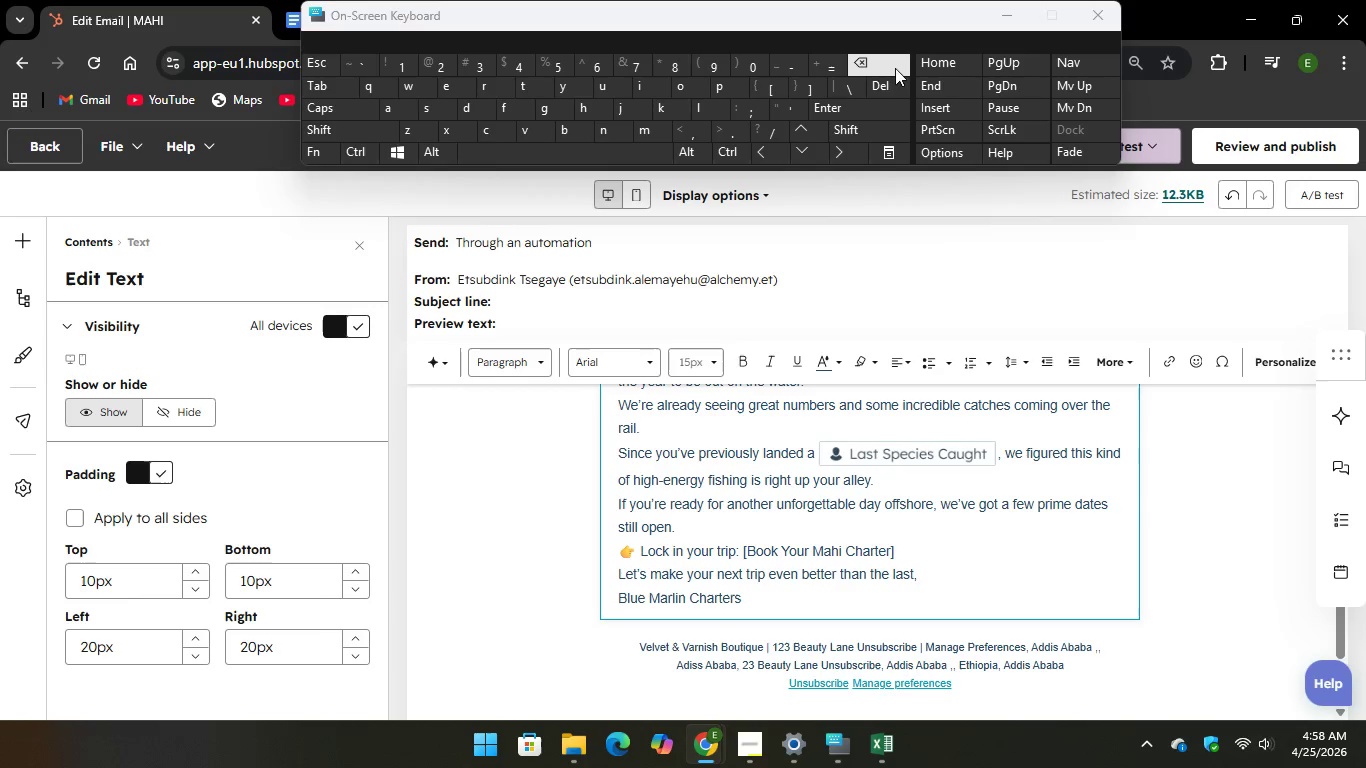 
key(Backspace)
 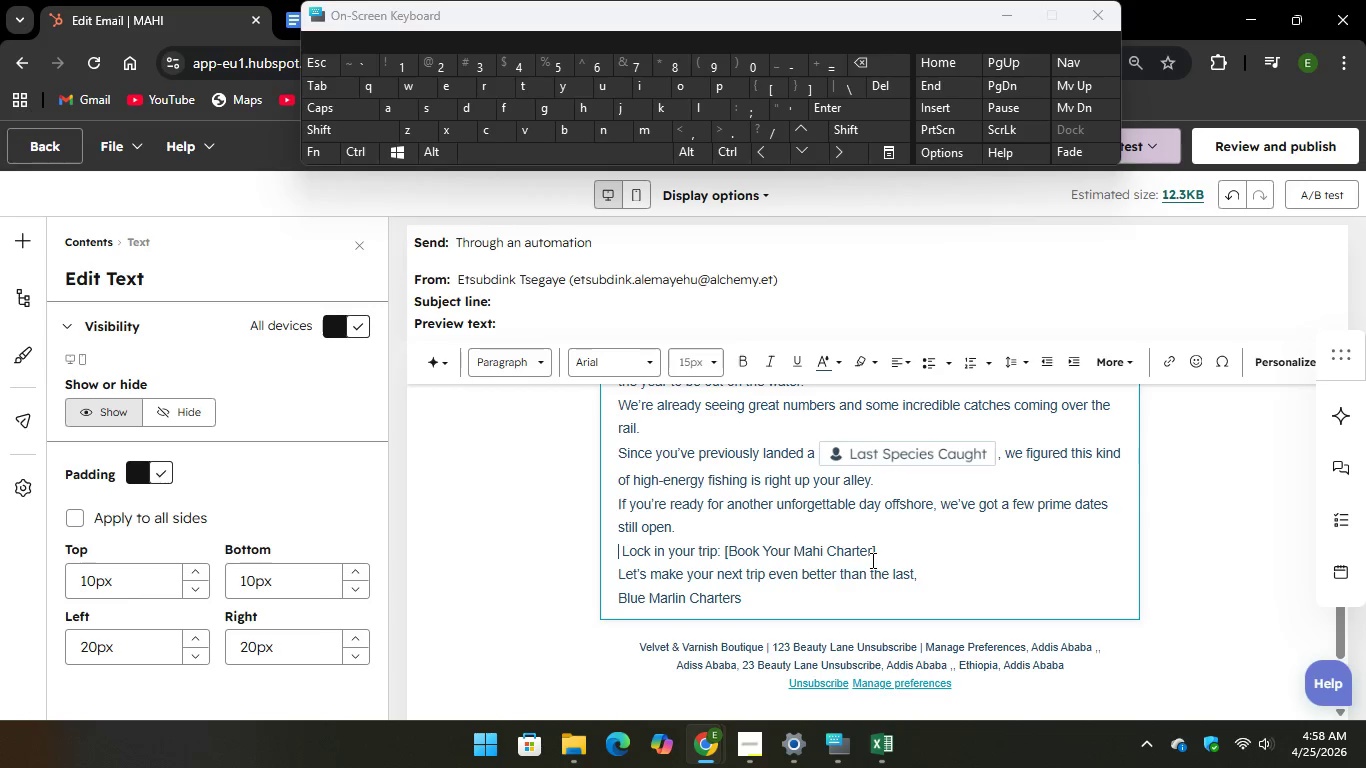 
left_click([878, 566])
 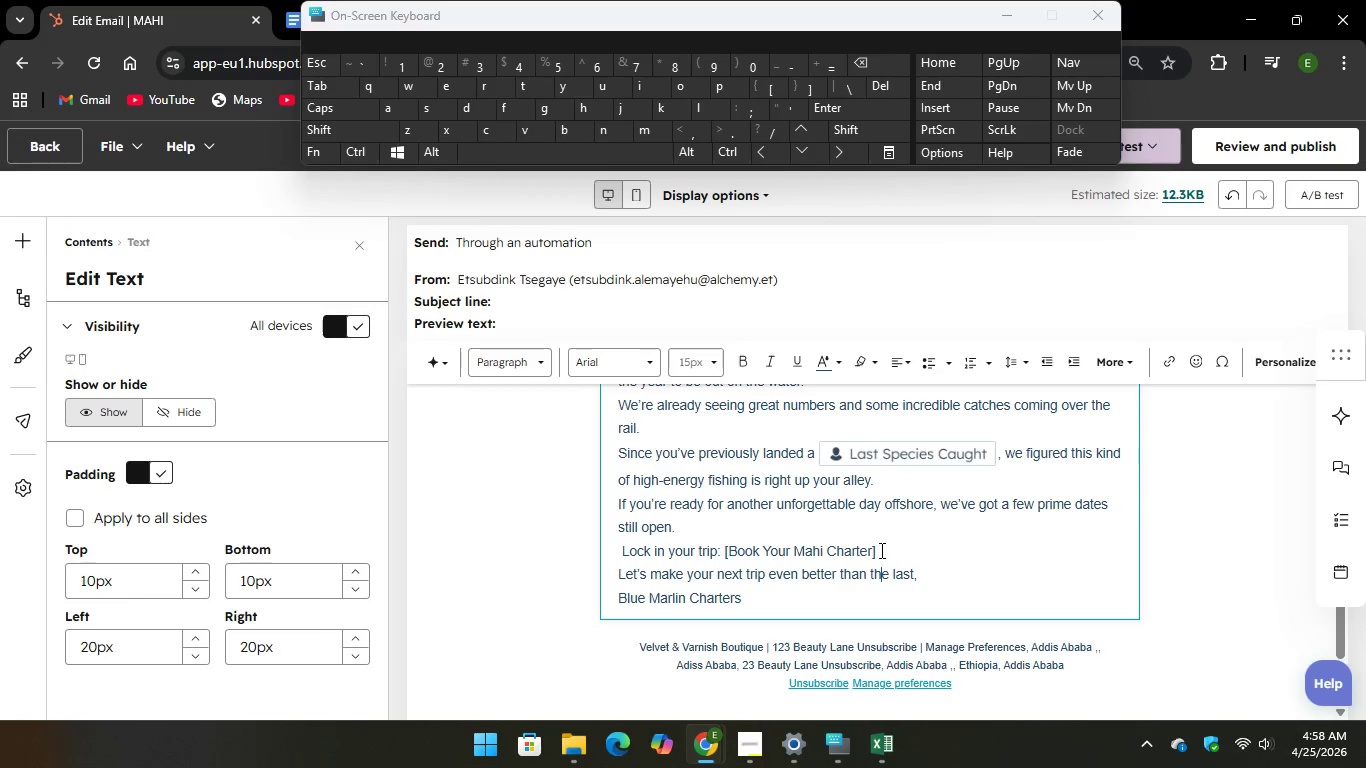 
left_click([880, 550])
 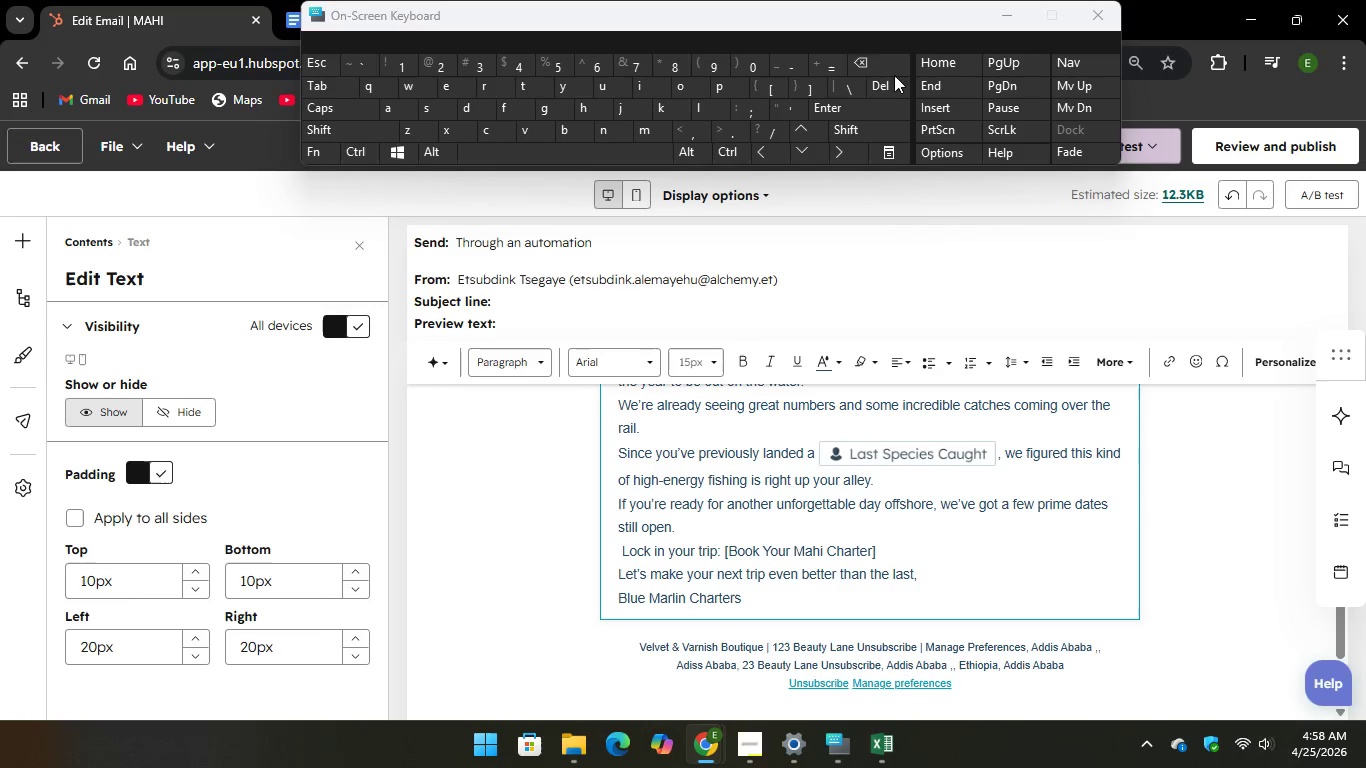 
key(Backspace)
 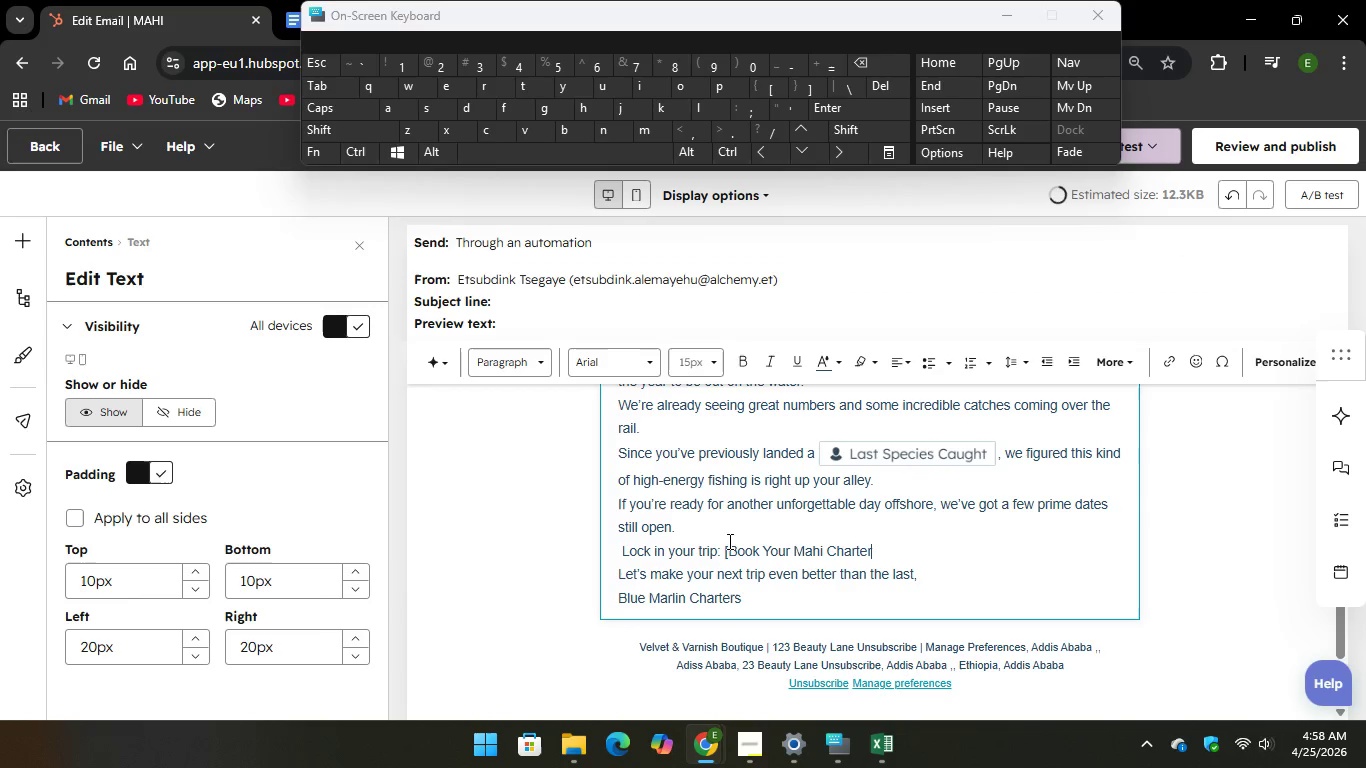 
left_click([730, 547])
 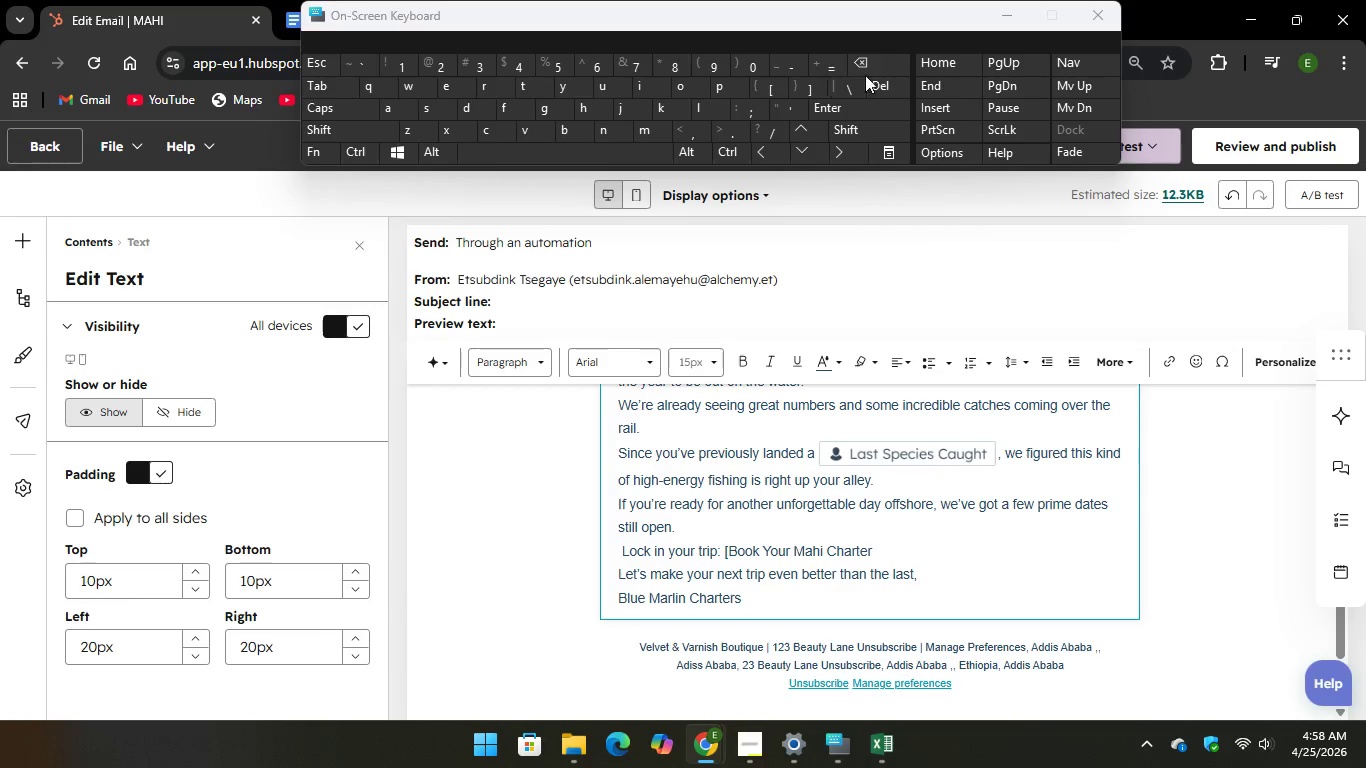 
key(Backspace)
 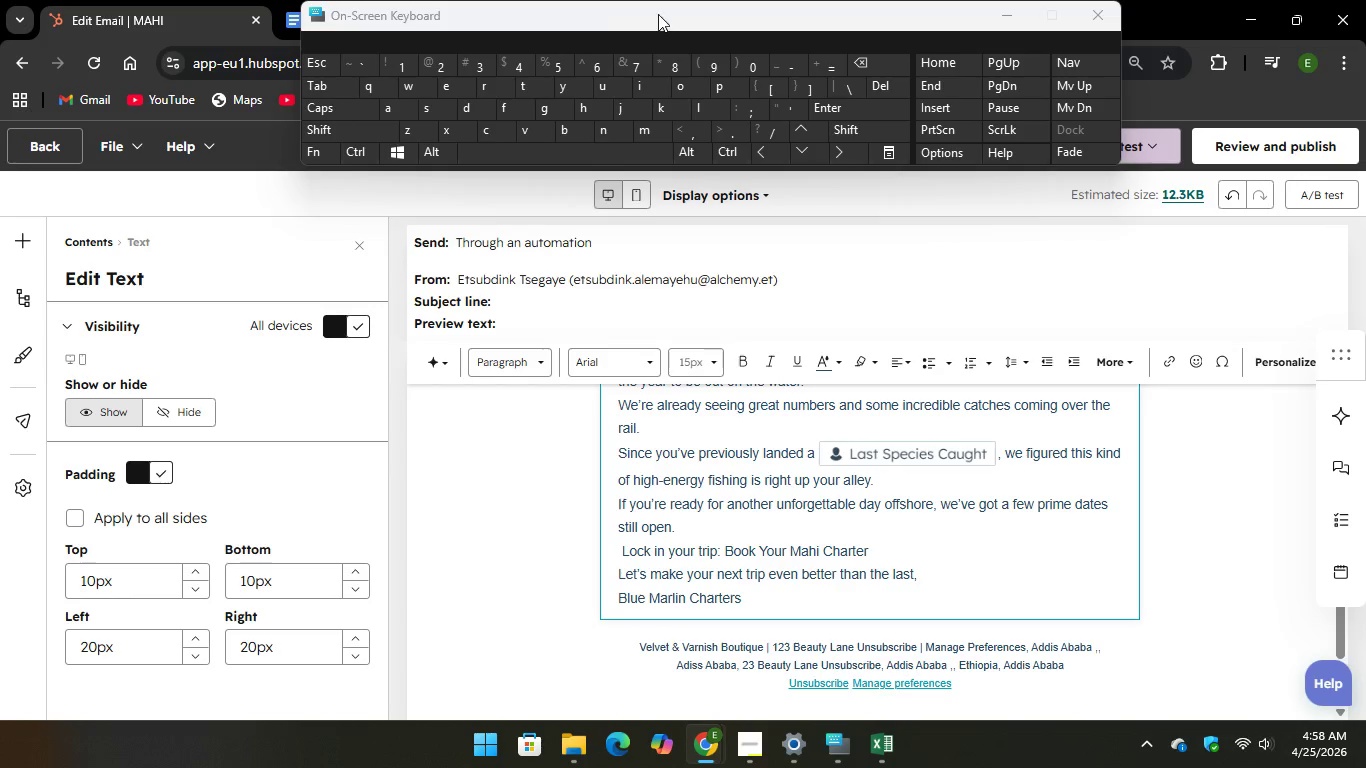 
left_click([405, 0])
 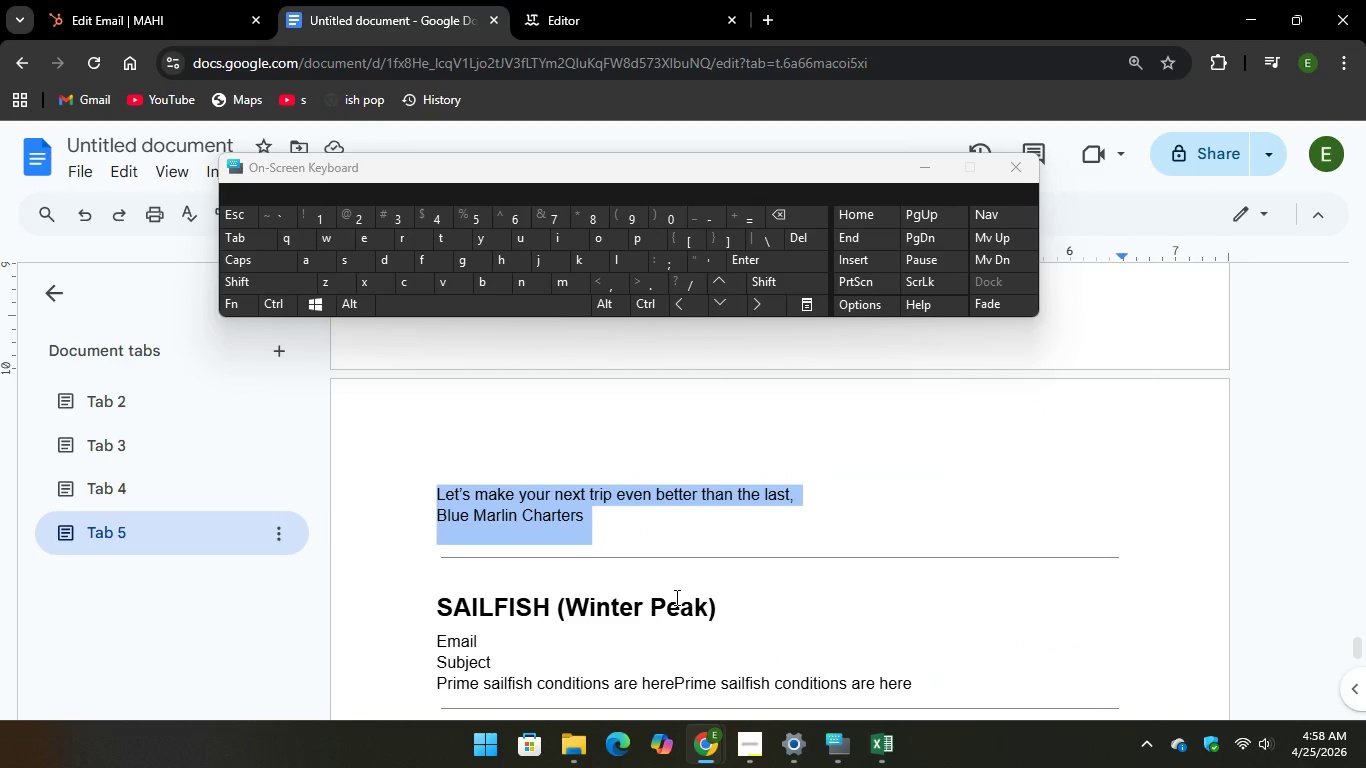 
scroll: coordinate [675, 597], scroll_direction: down, amount: 6.0
 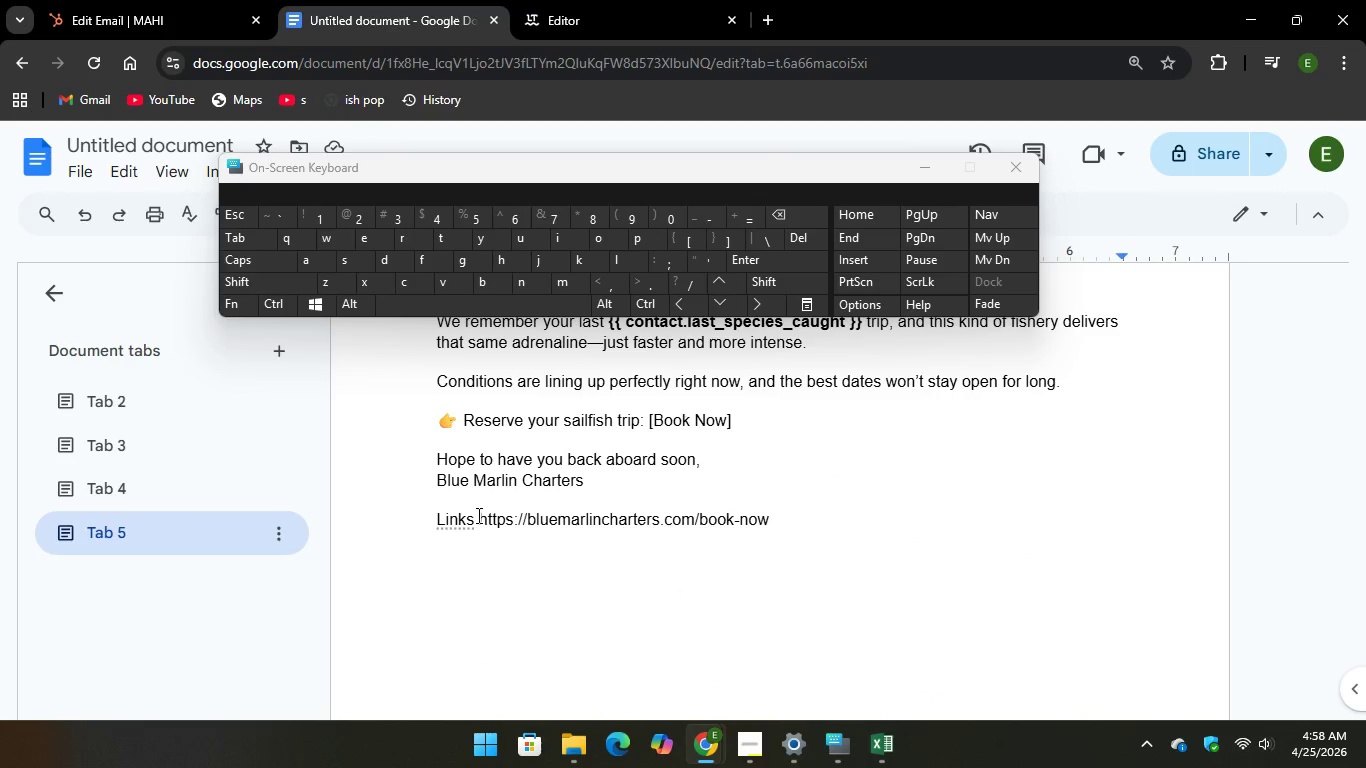 
left_click_drag(start_coordinate=[477, 516], to_coordinate=[780, 557])
 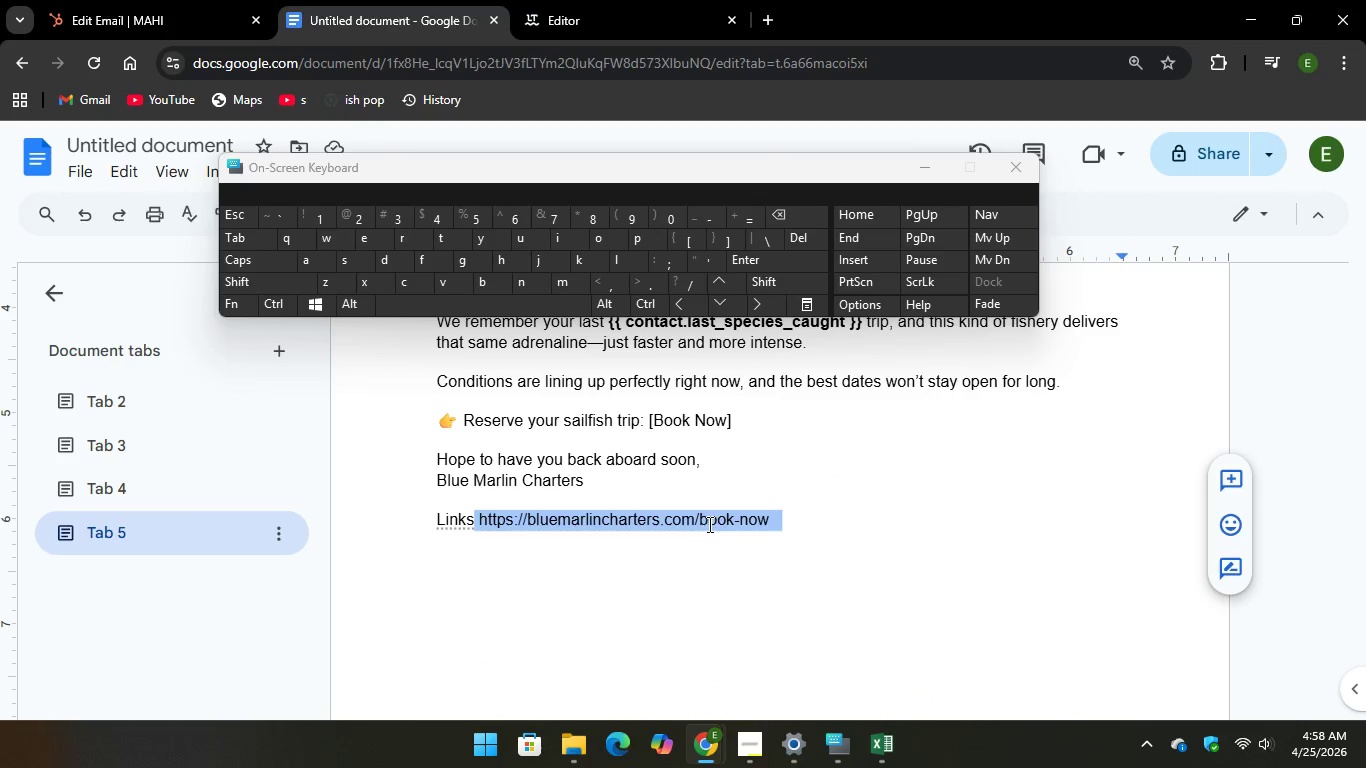 
right_click([707, 523])
 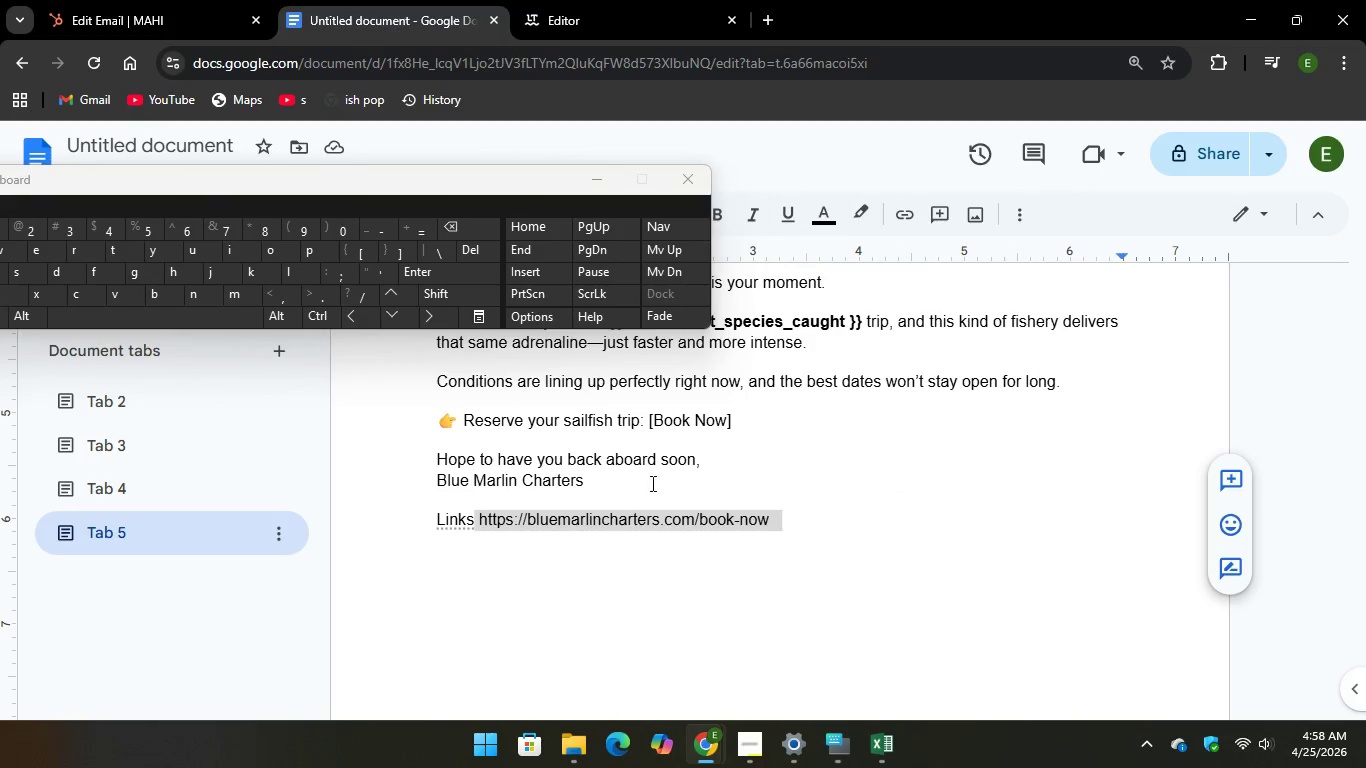 
right_click([675, 519])
 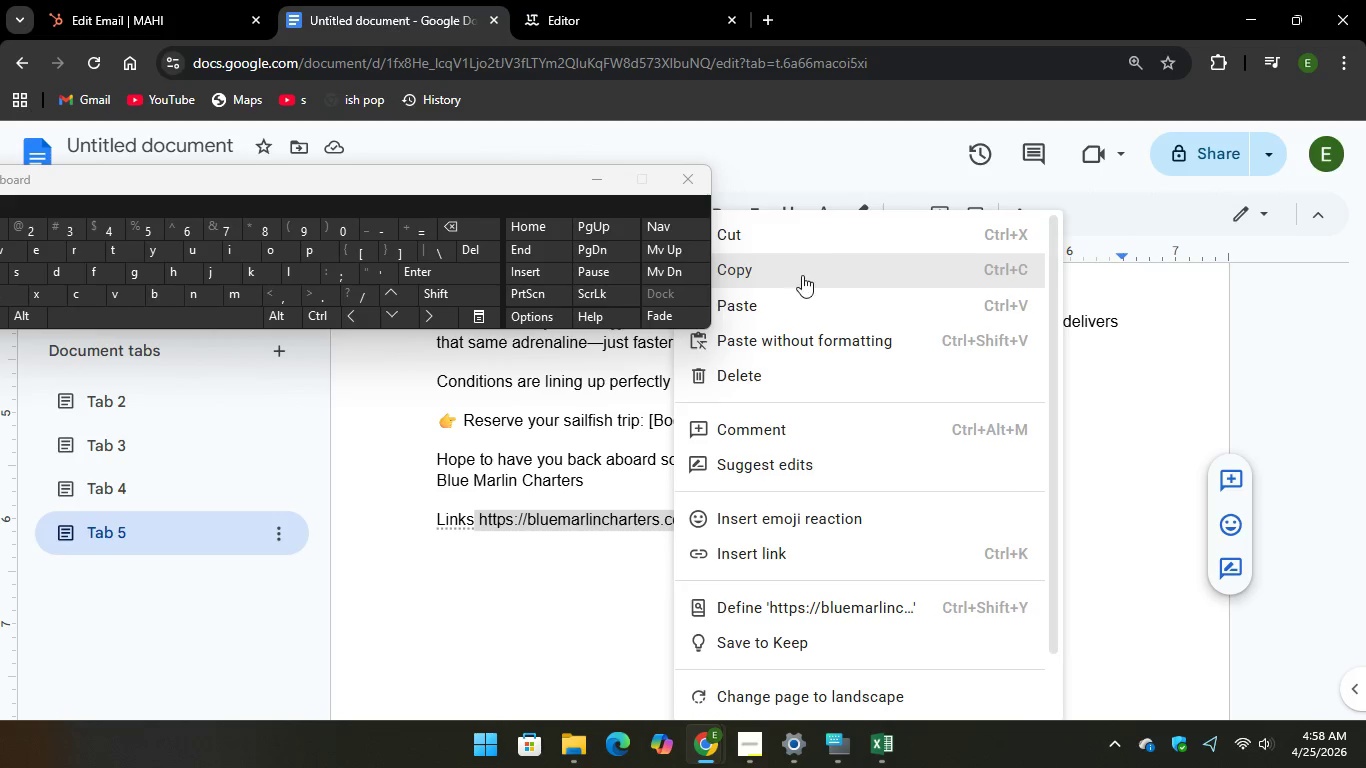 
left_click([802, 276])
 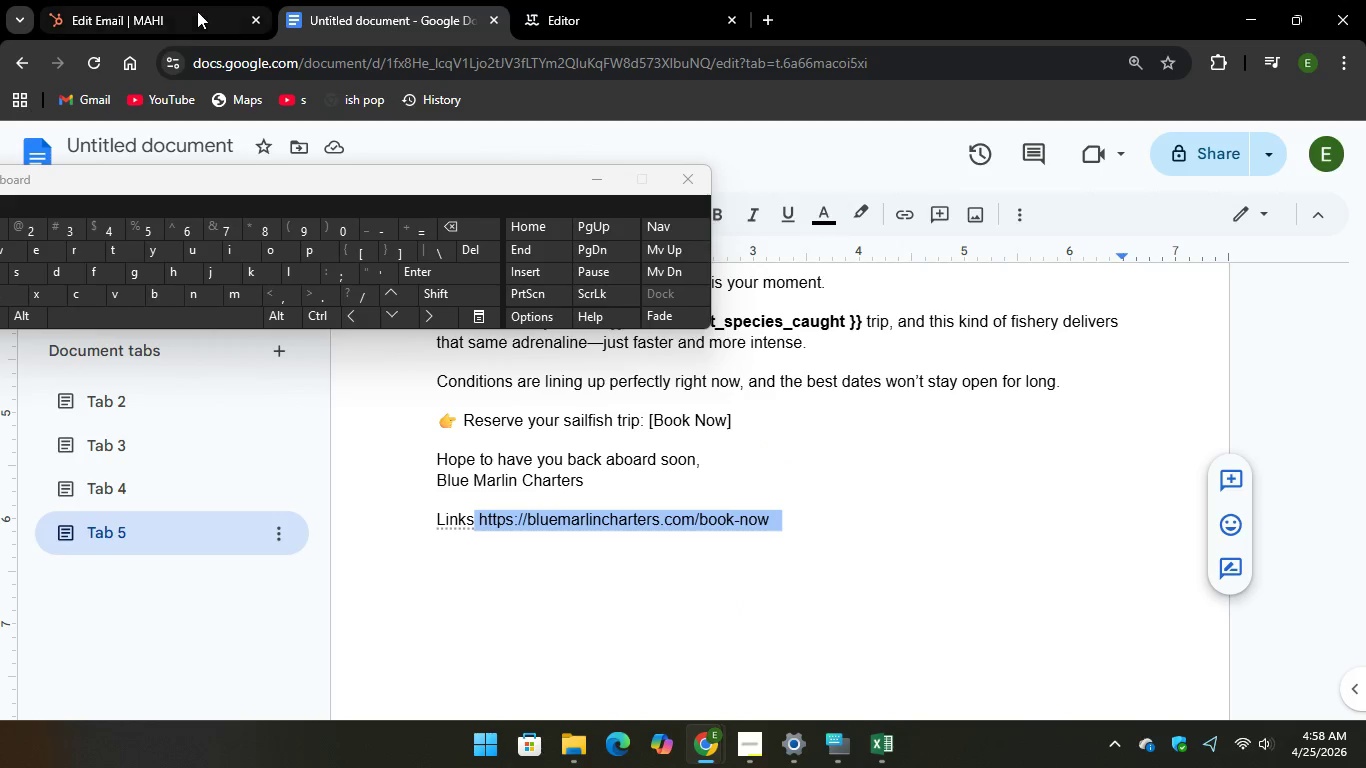 
left_click([177, 9])
 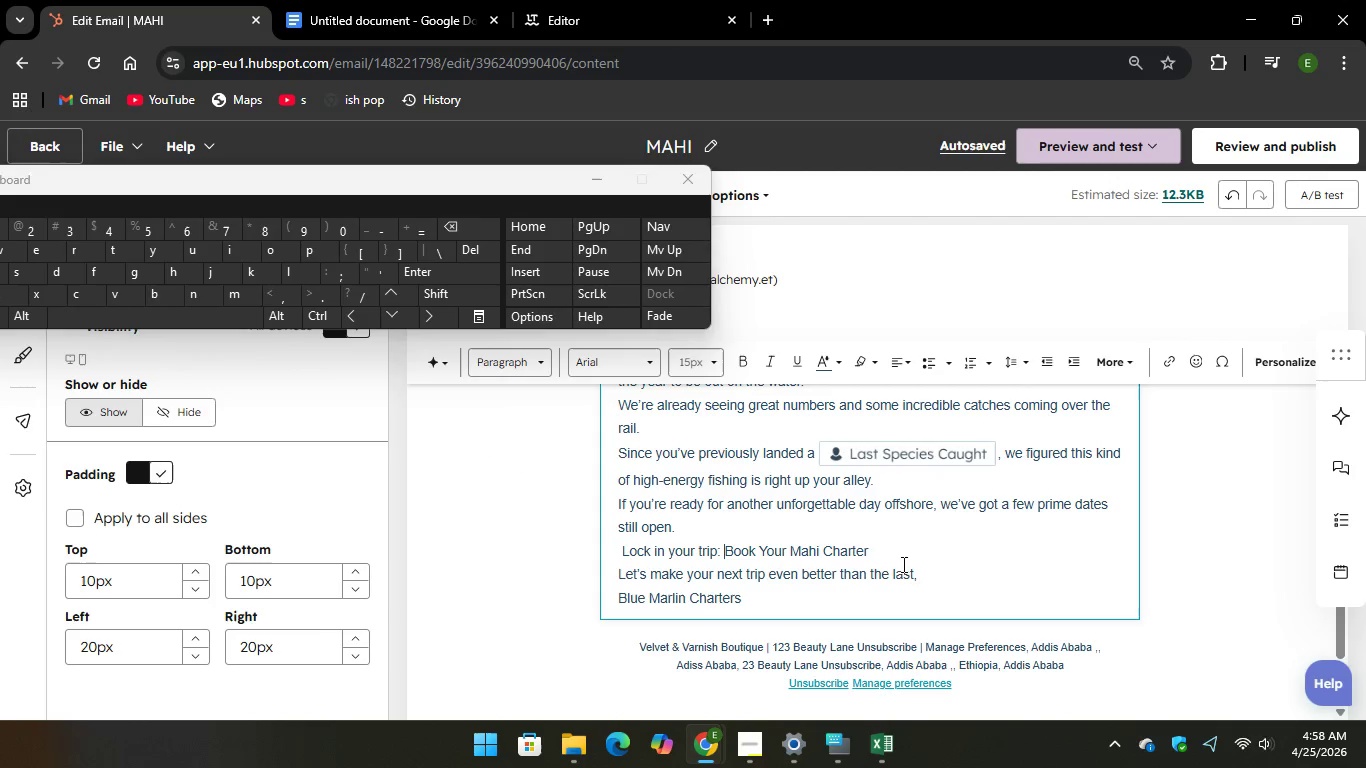 
left_click_drag(start_coordinate=[888, 559], to_coordinate=[746, 556])
 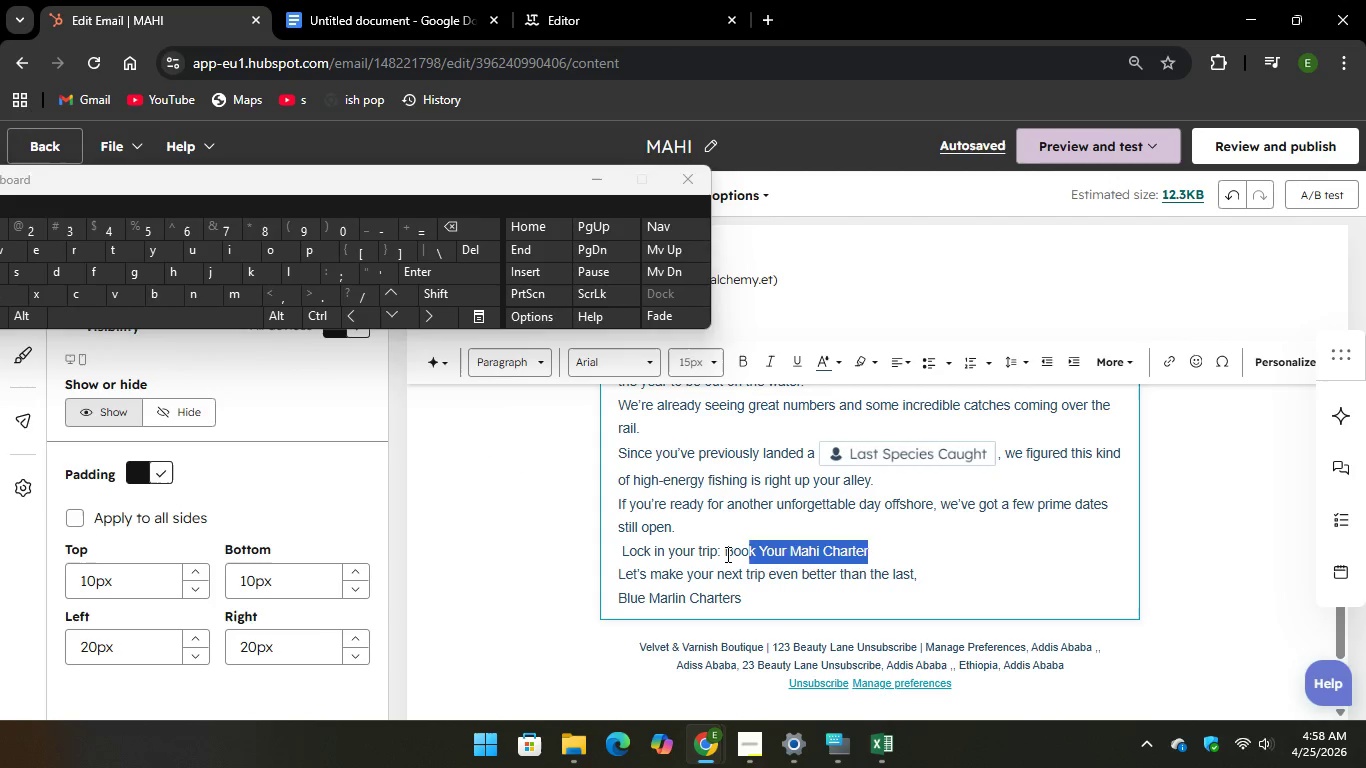 
left_click([726, 554])
 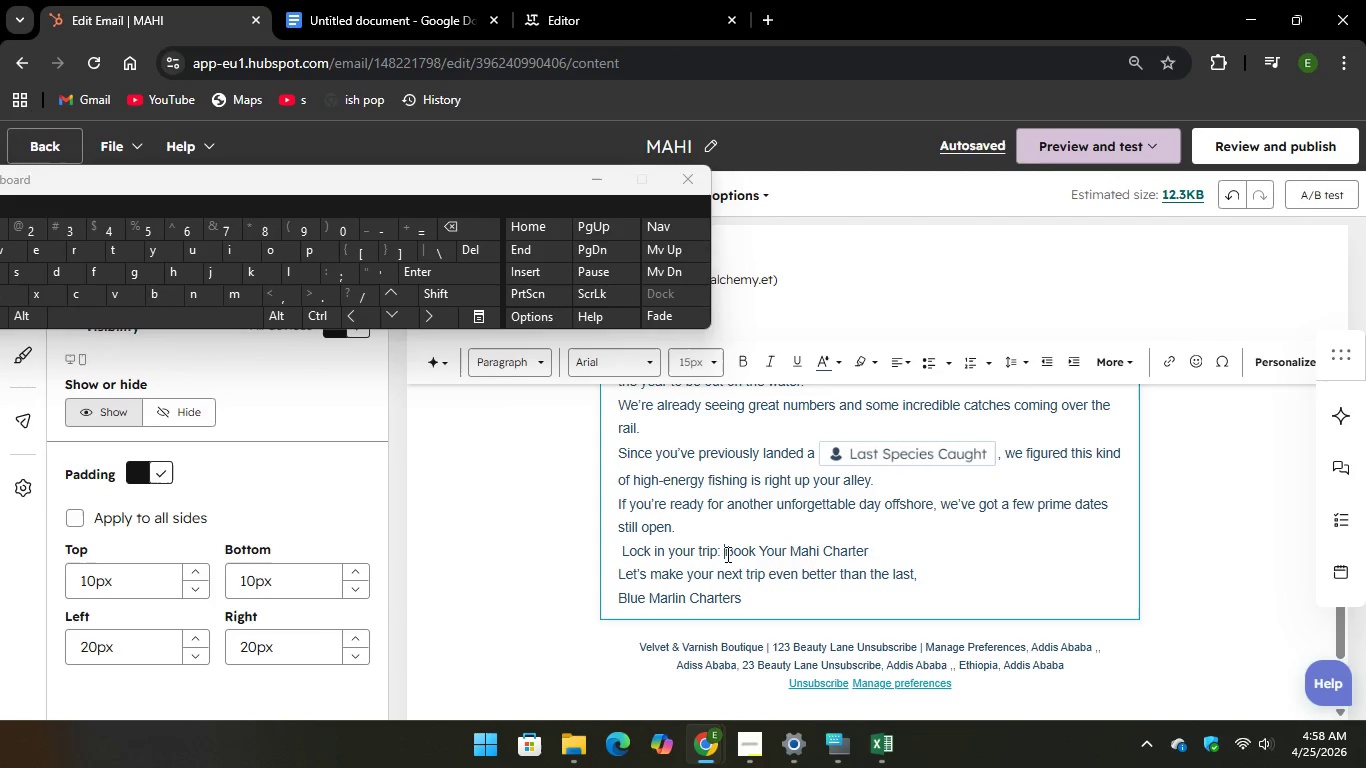 
left_click_drag(start_coordinate=[726, 554], to_coordinate=[893, 550])
 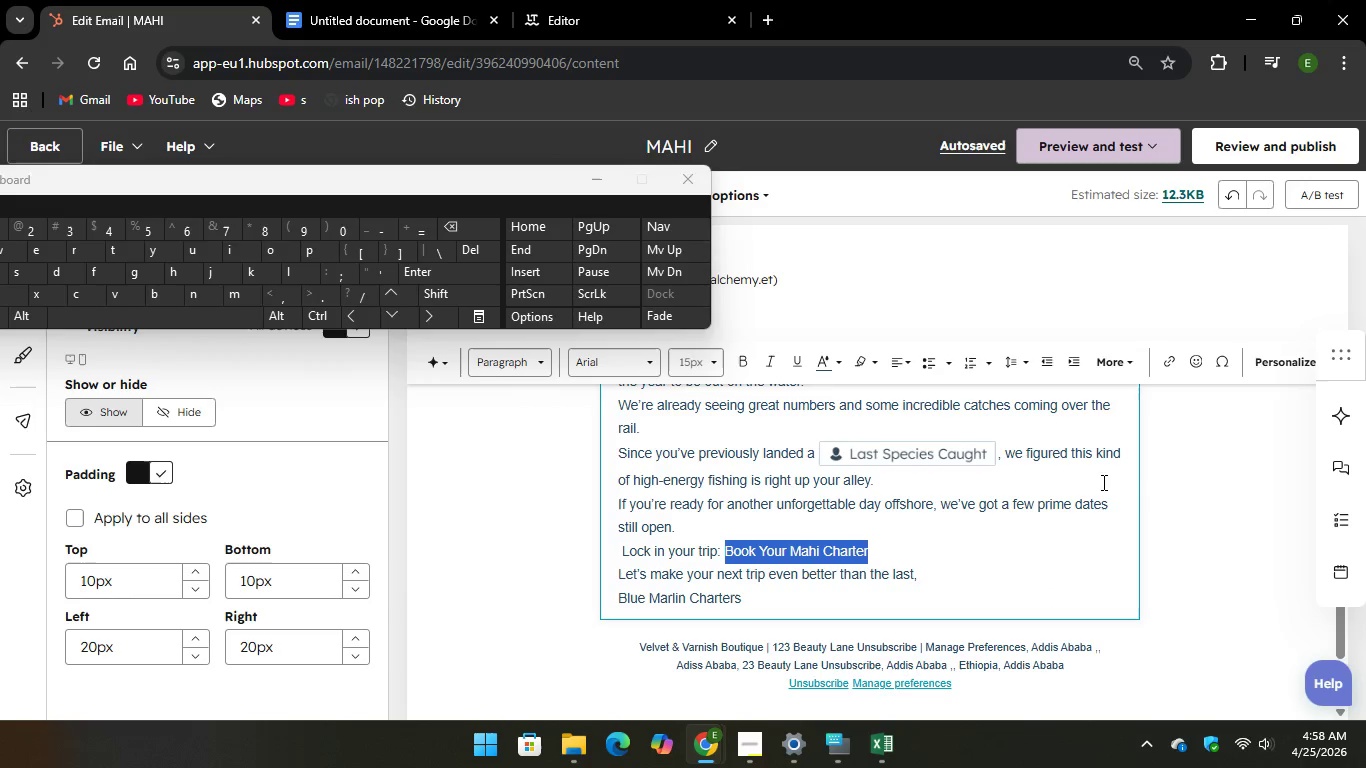 
mouse_move([1126, 364])
 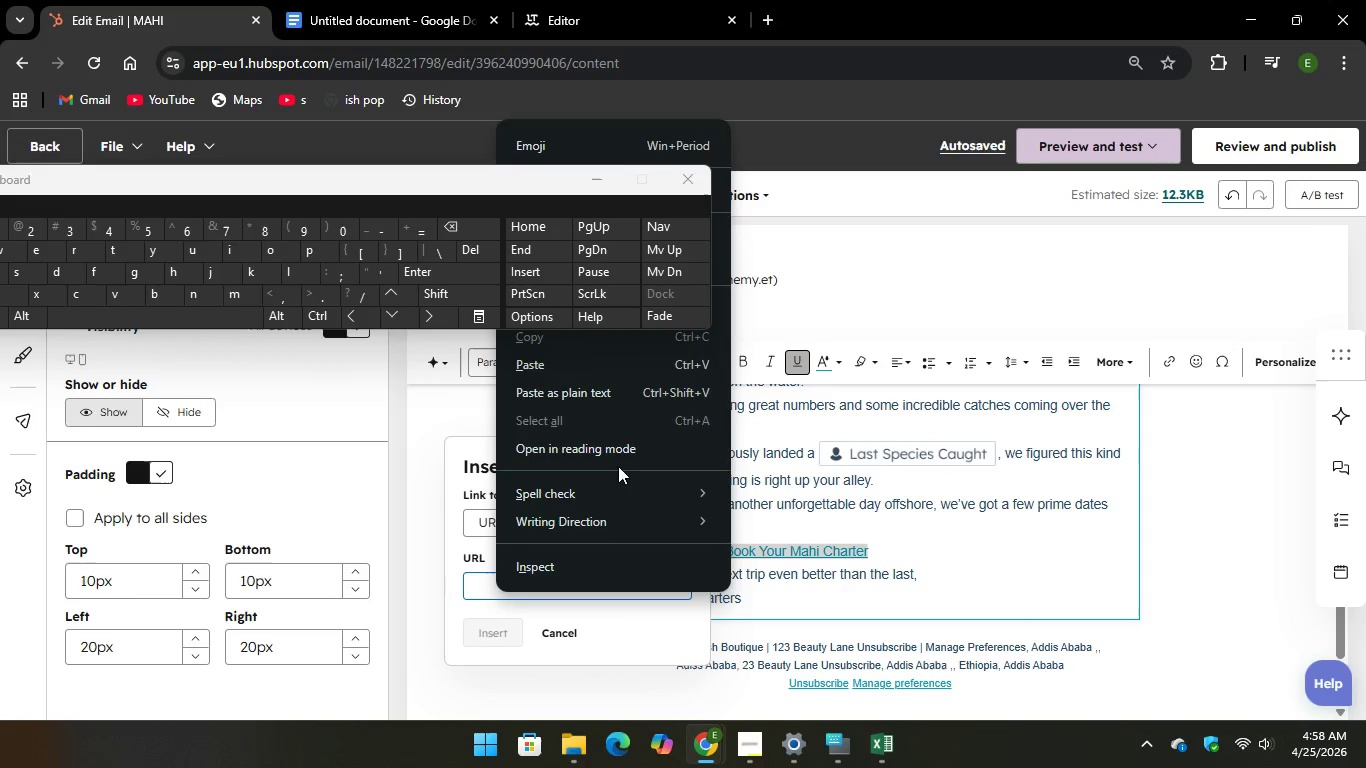 
left_click([612, 369])
 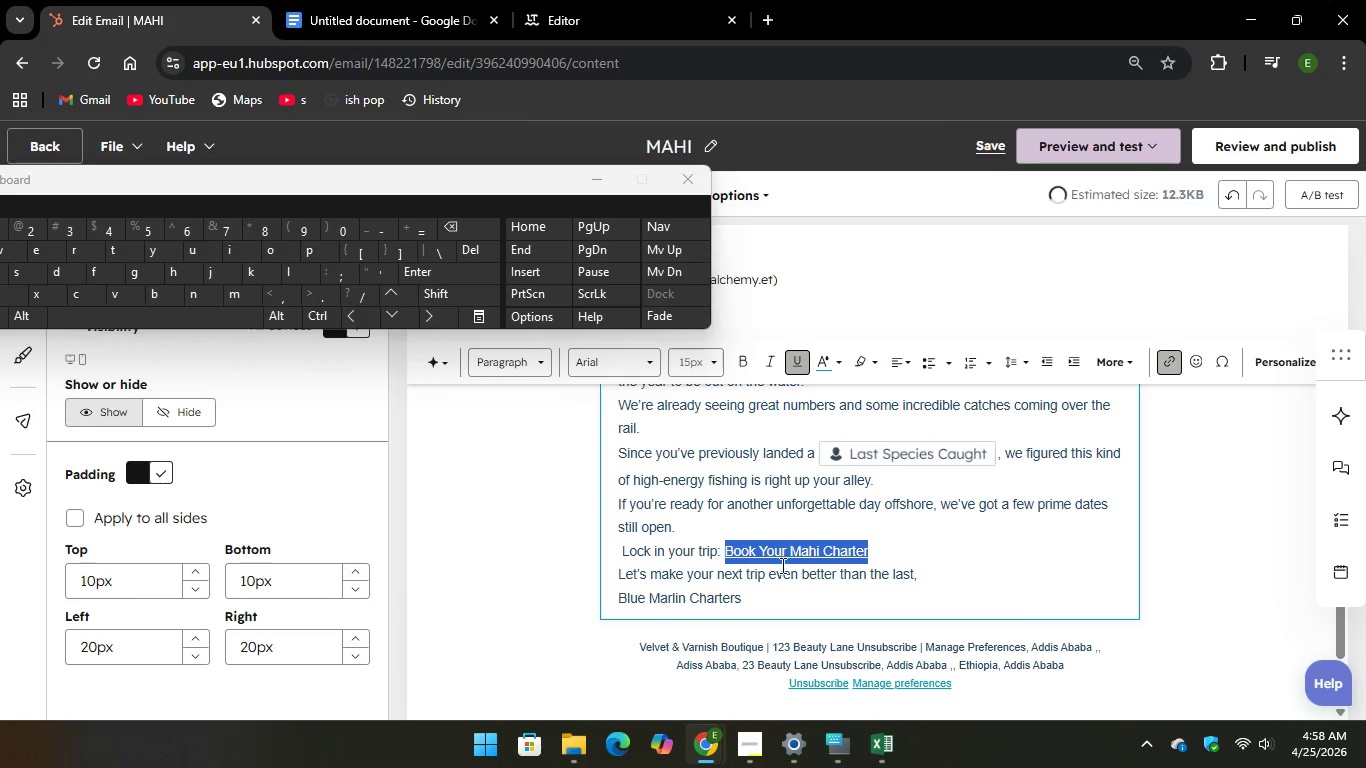 
left_click([911, 564])
 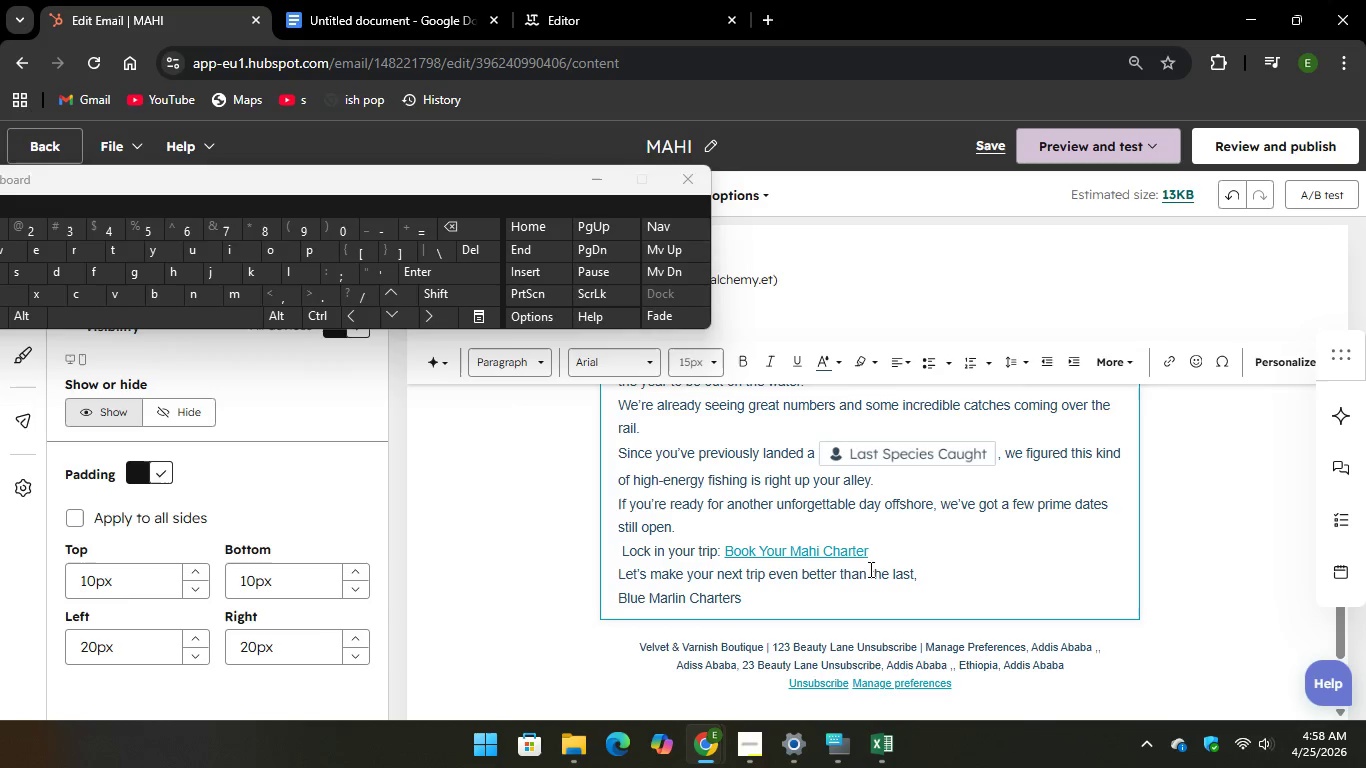 
scroll: coordinate [823, 559], scroll_direction: up, amount: 4.0
 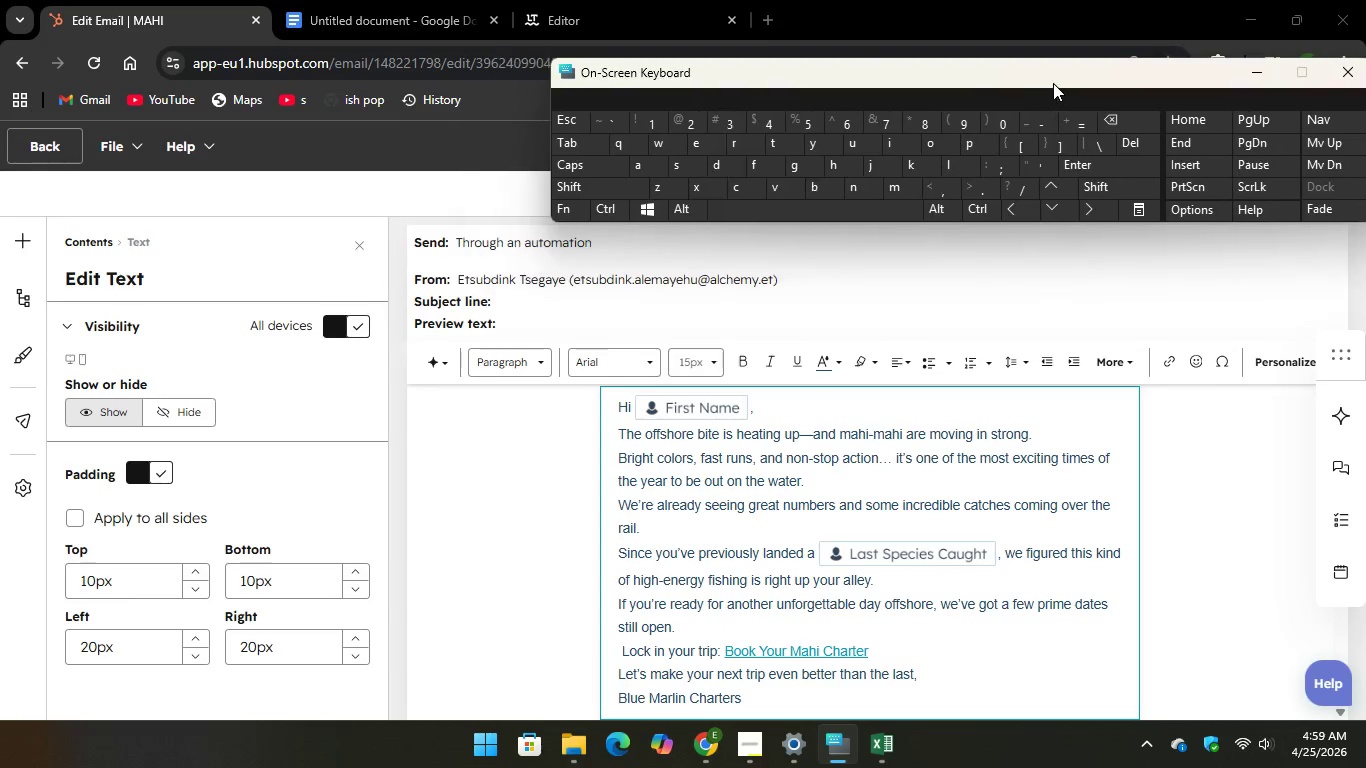 
left_click([751, 311])
 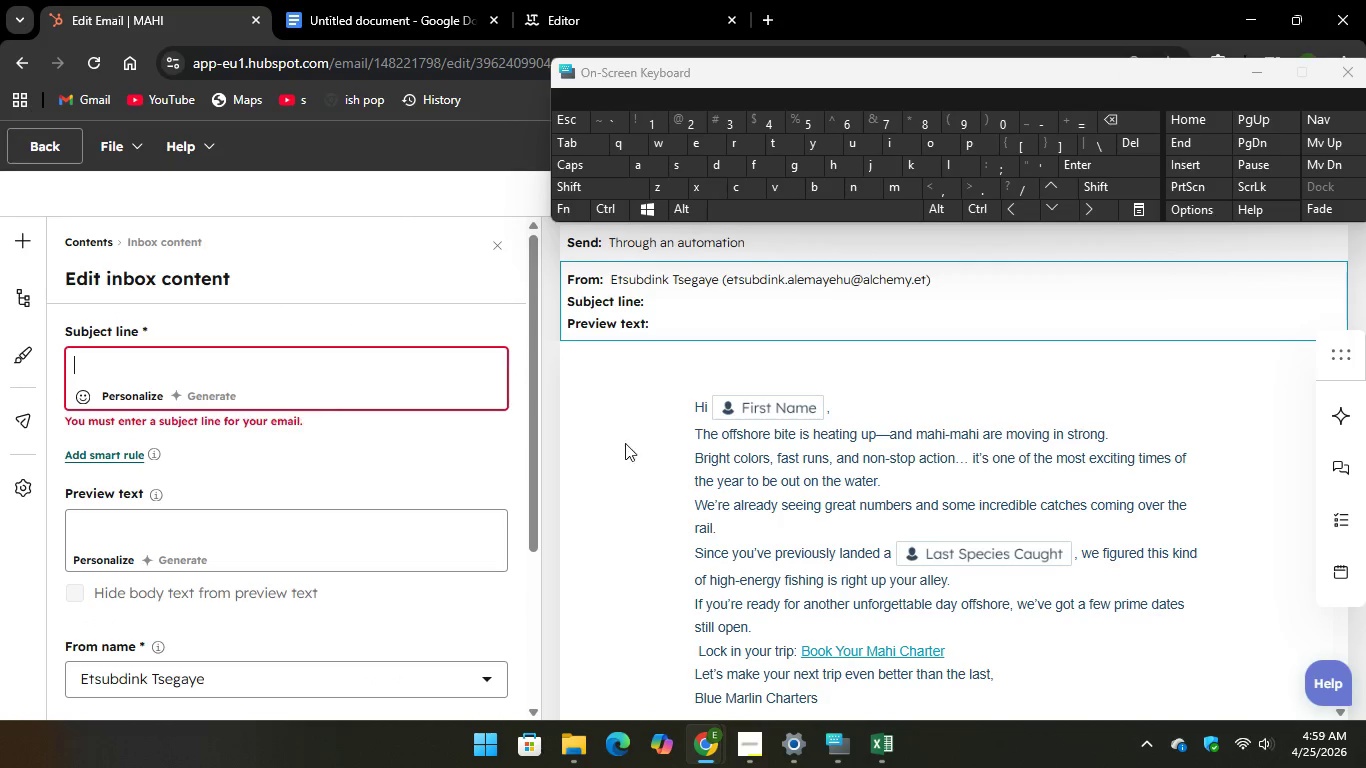 
left_click([120, 378])
 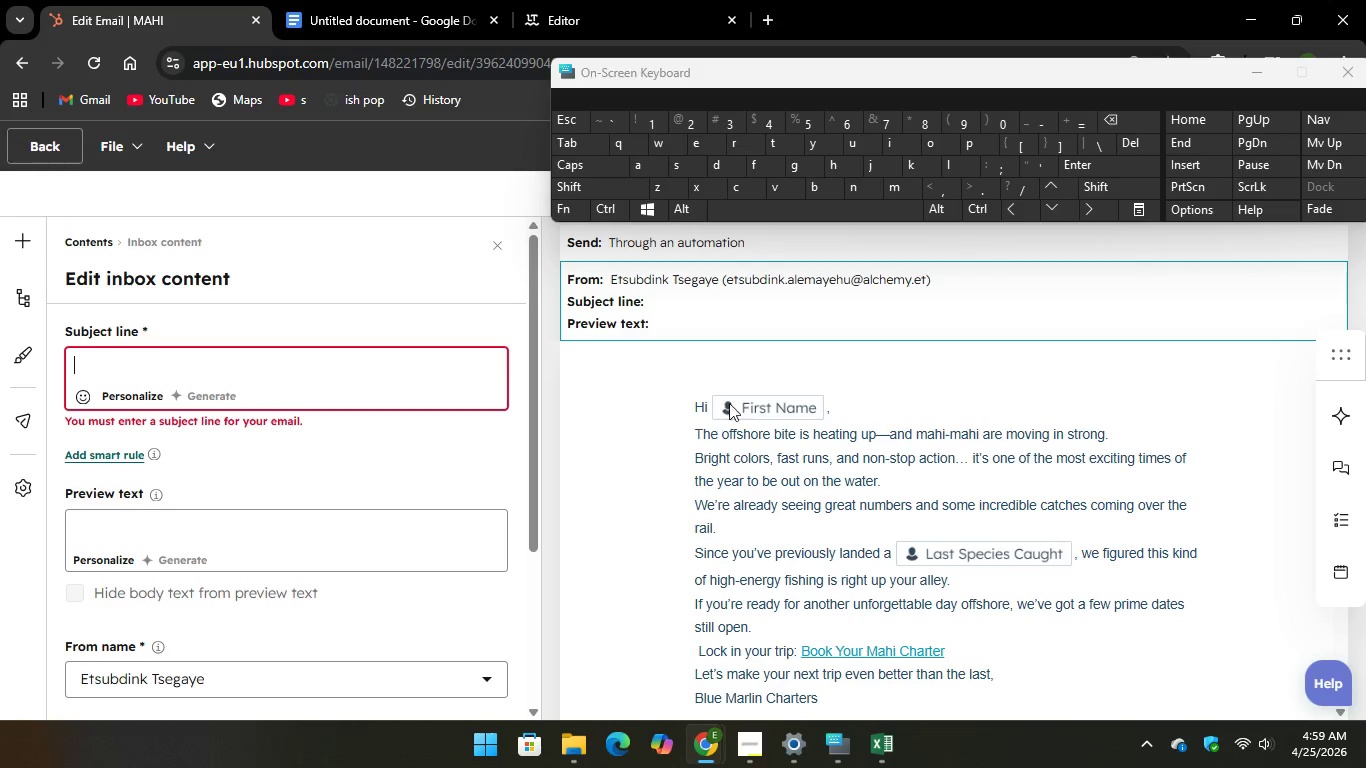 
left_click([740, 413])
 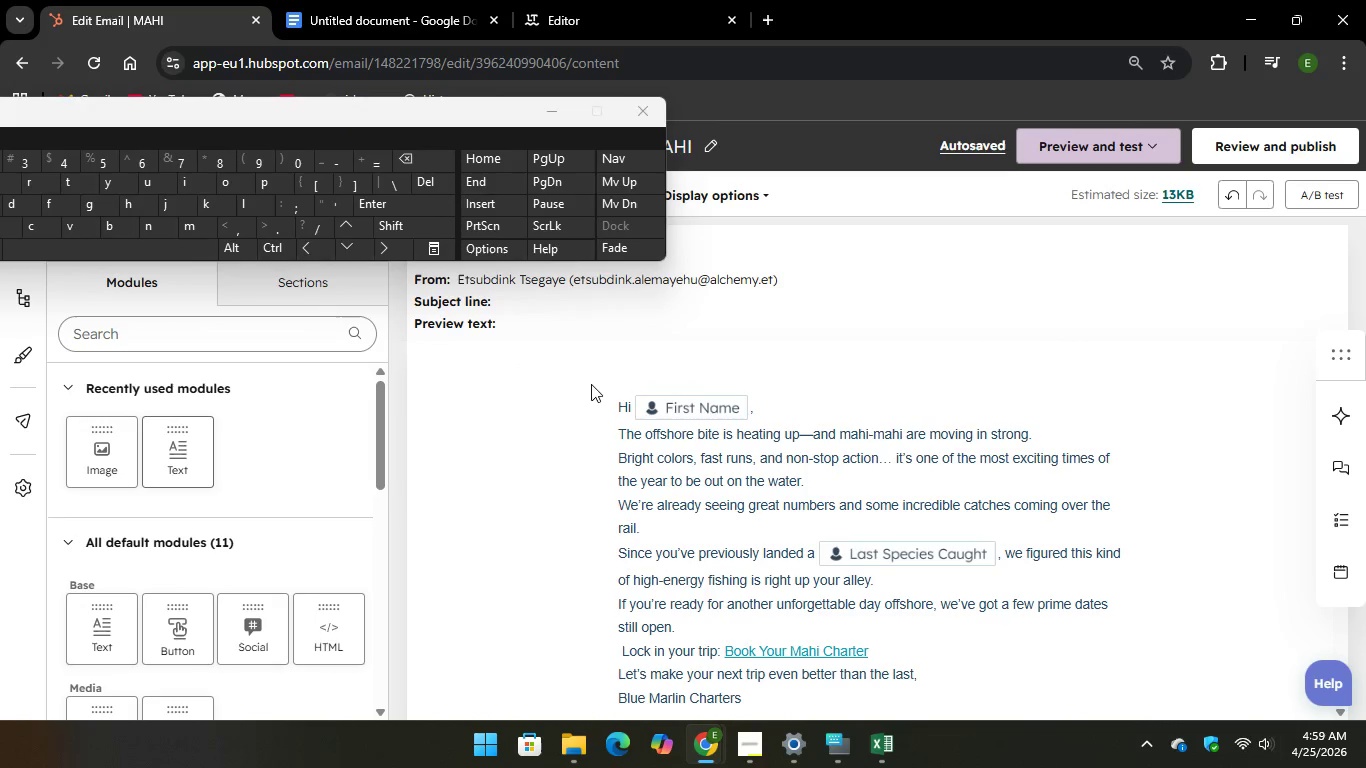 
left_click([686, 404])
 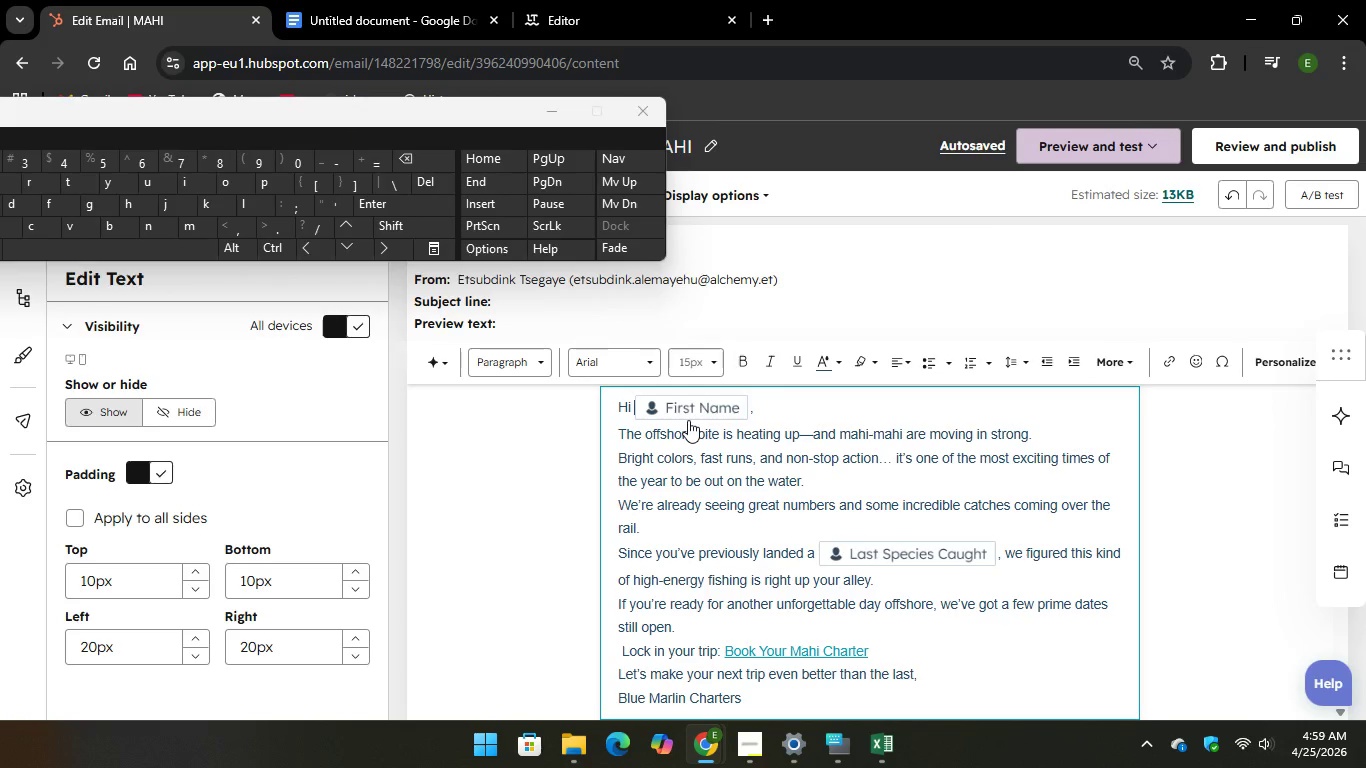 
left_click([690, 418])
 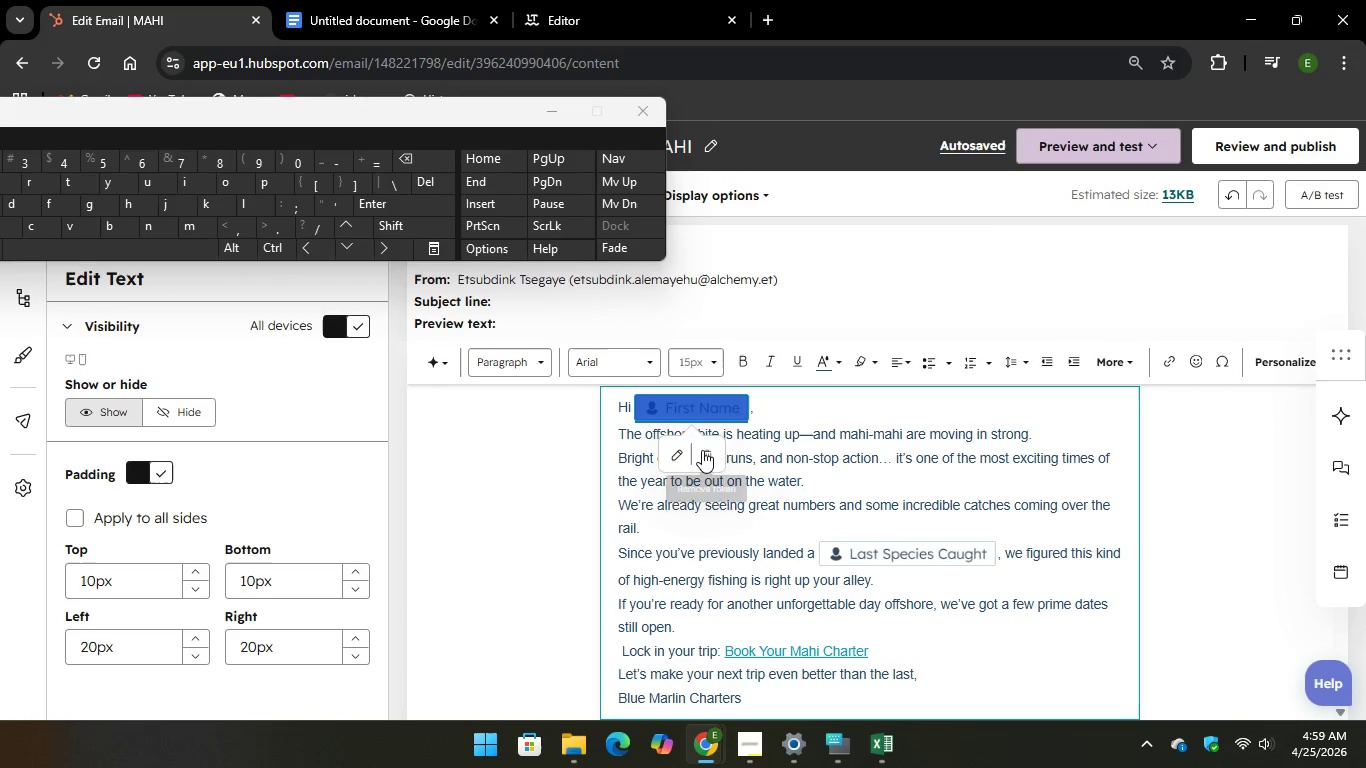 
left_click([705, 451])
 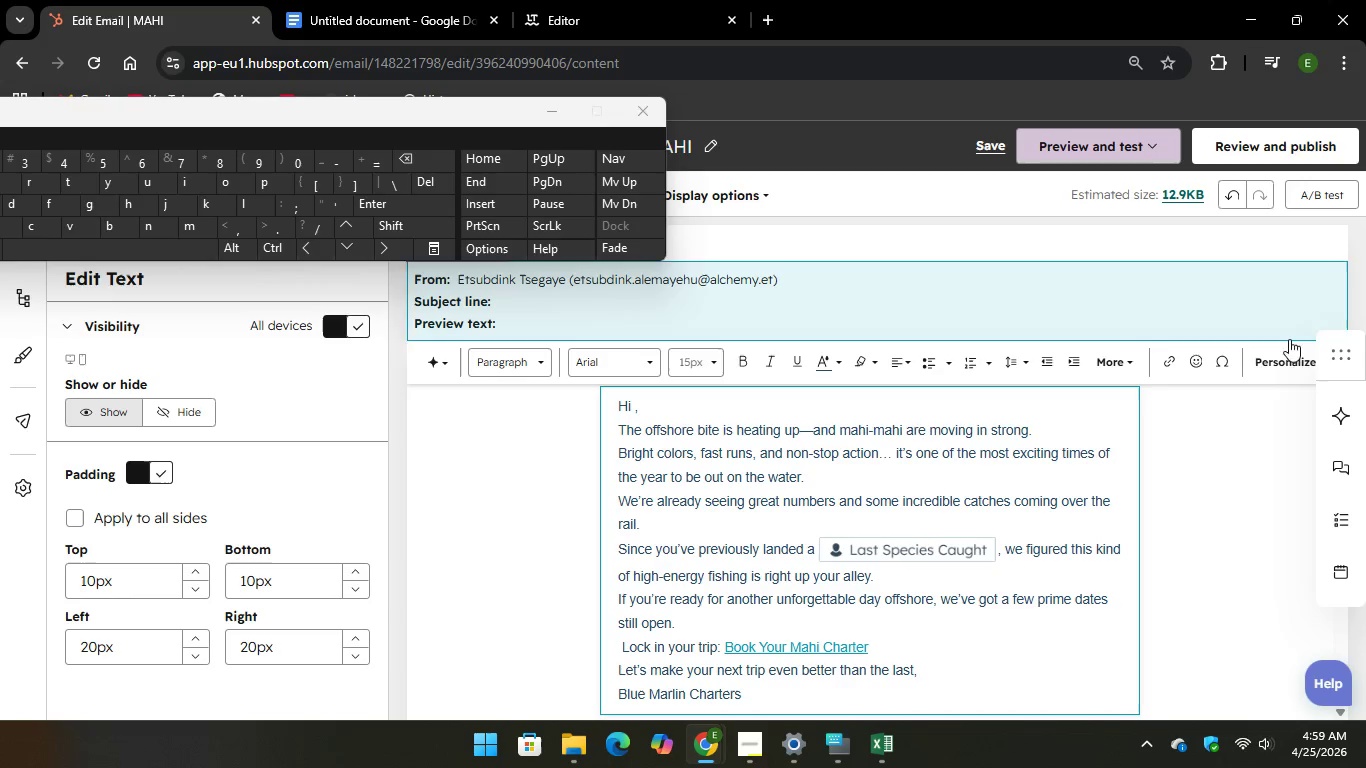 
left_click([1281, 357])
 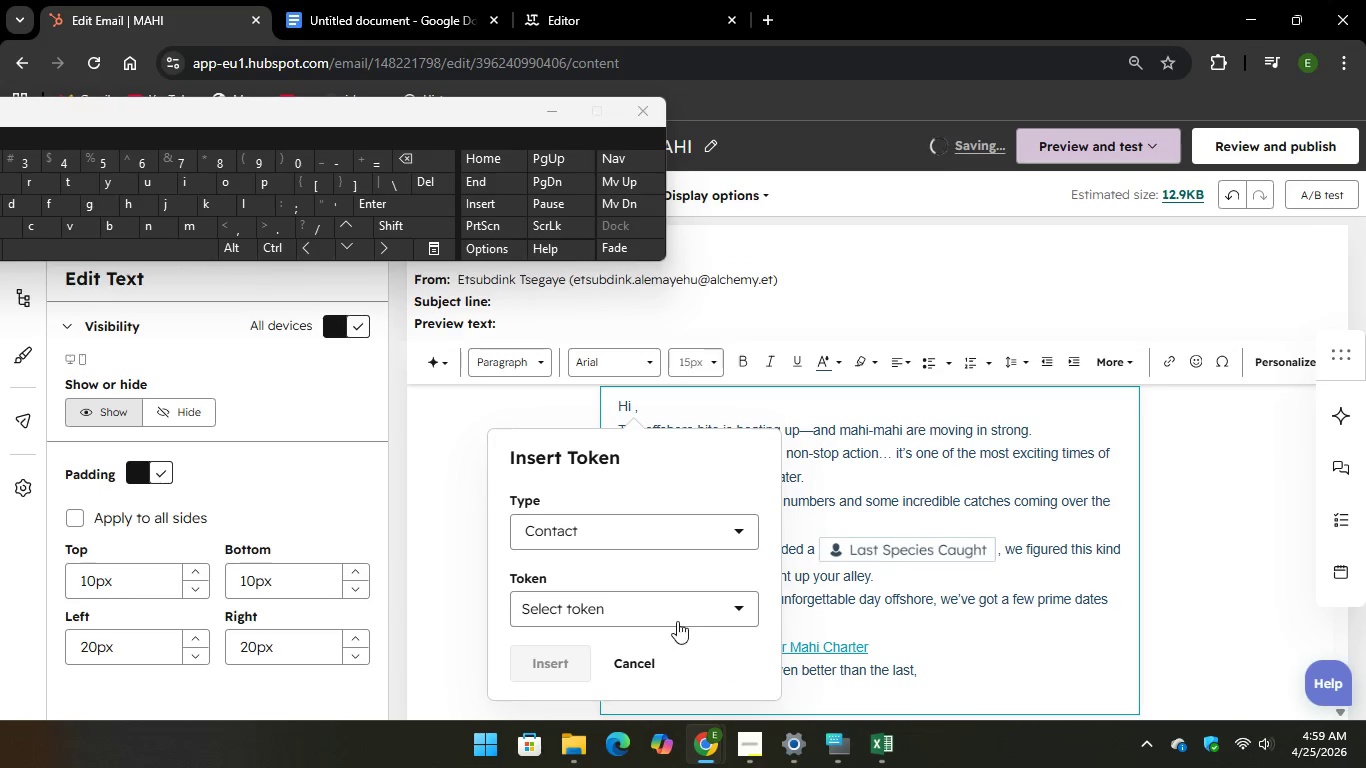 
left_click([672, 610])
 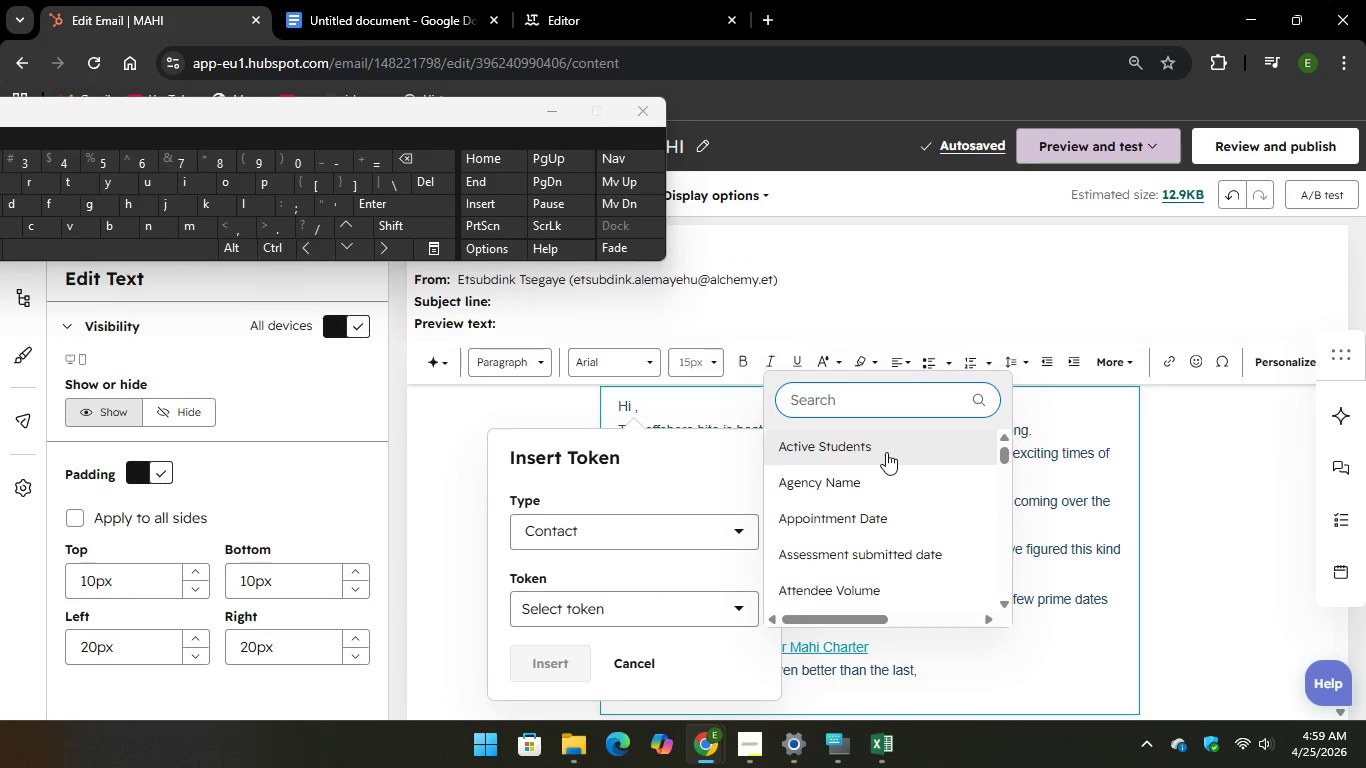 
scroll: coordinate [830, 497], scroll_direction: down, amount: 22.0
 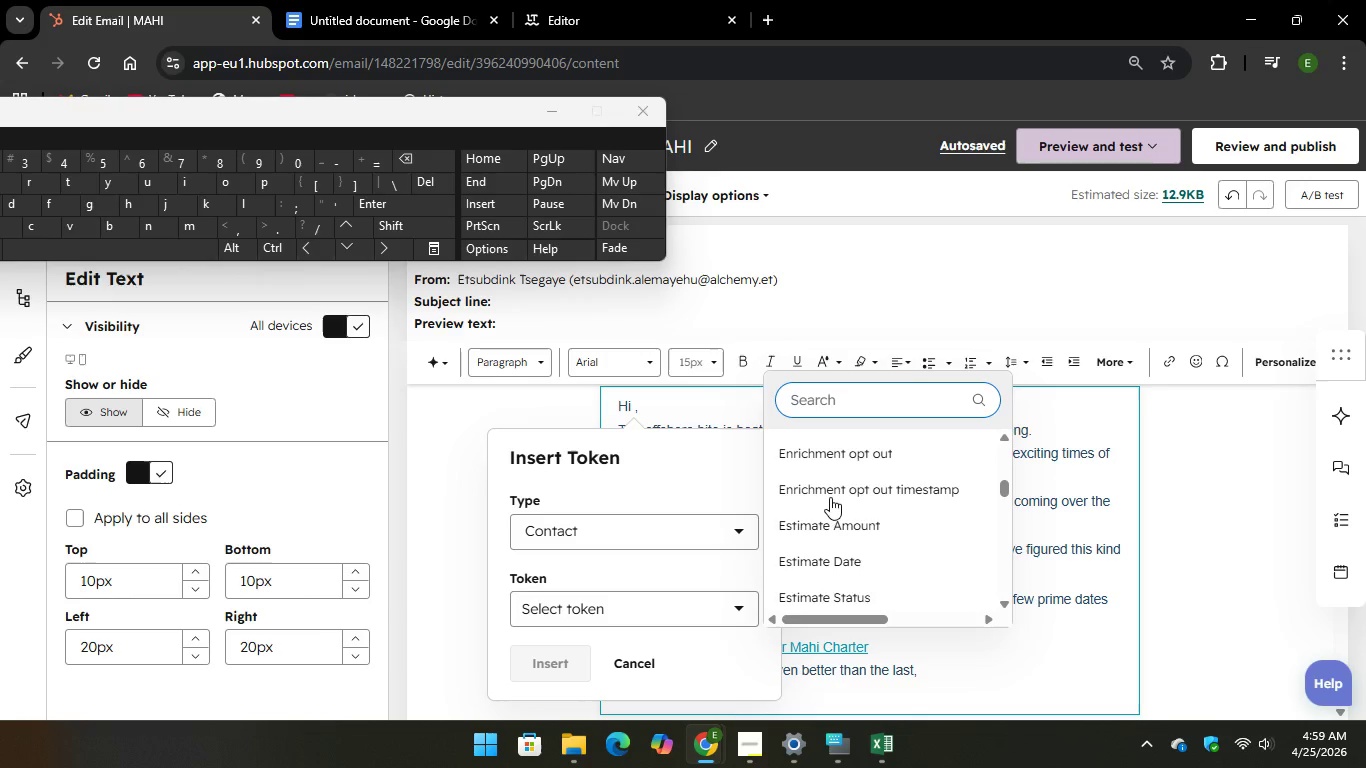 
scroll: coordinate [828, 504], scroll_direction: down, amount: 5.0
 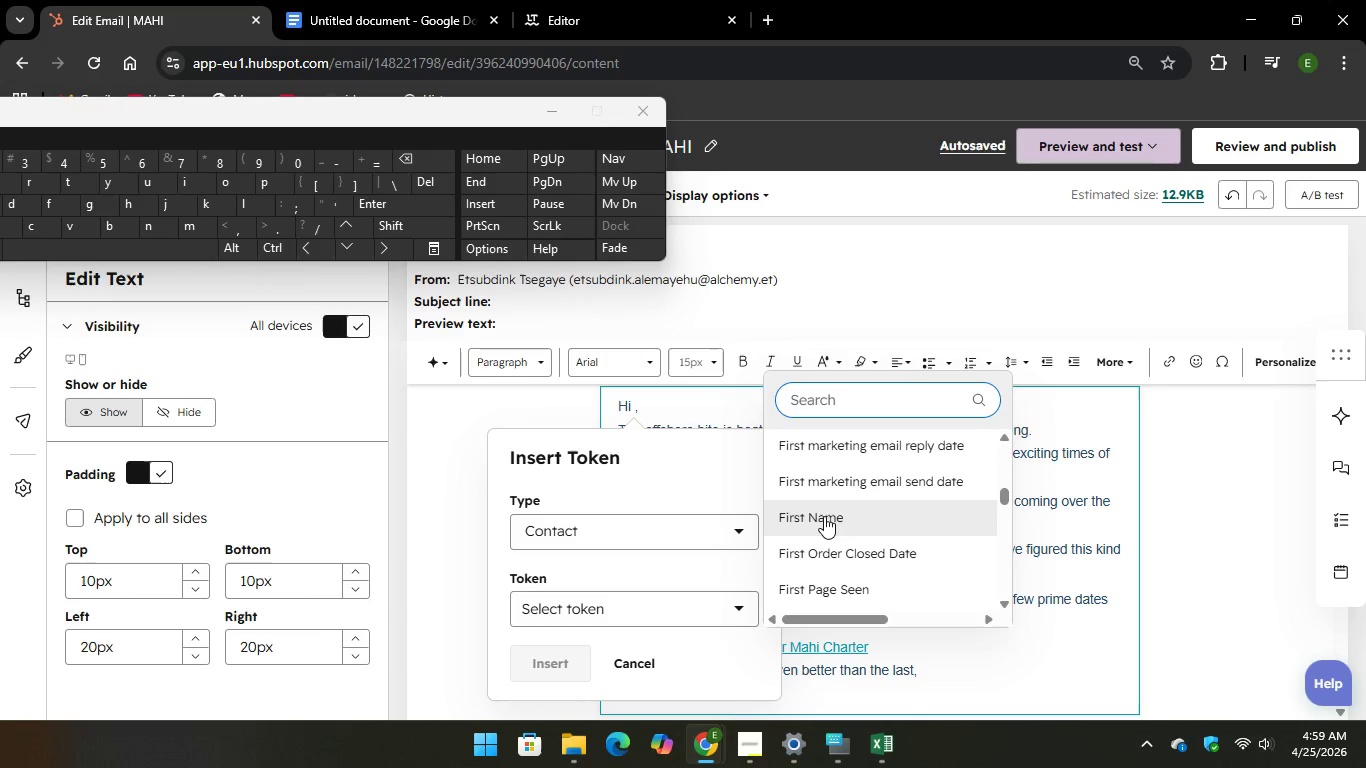 
left_click([824, 516])
 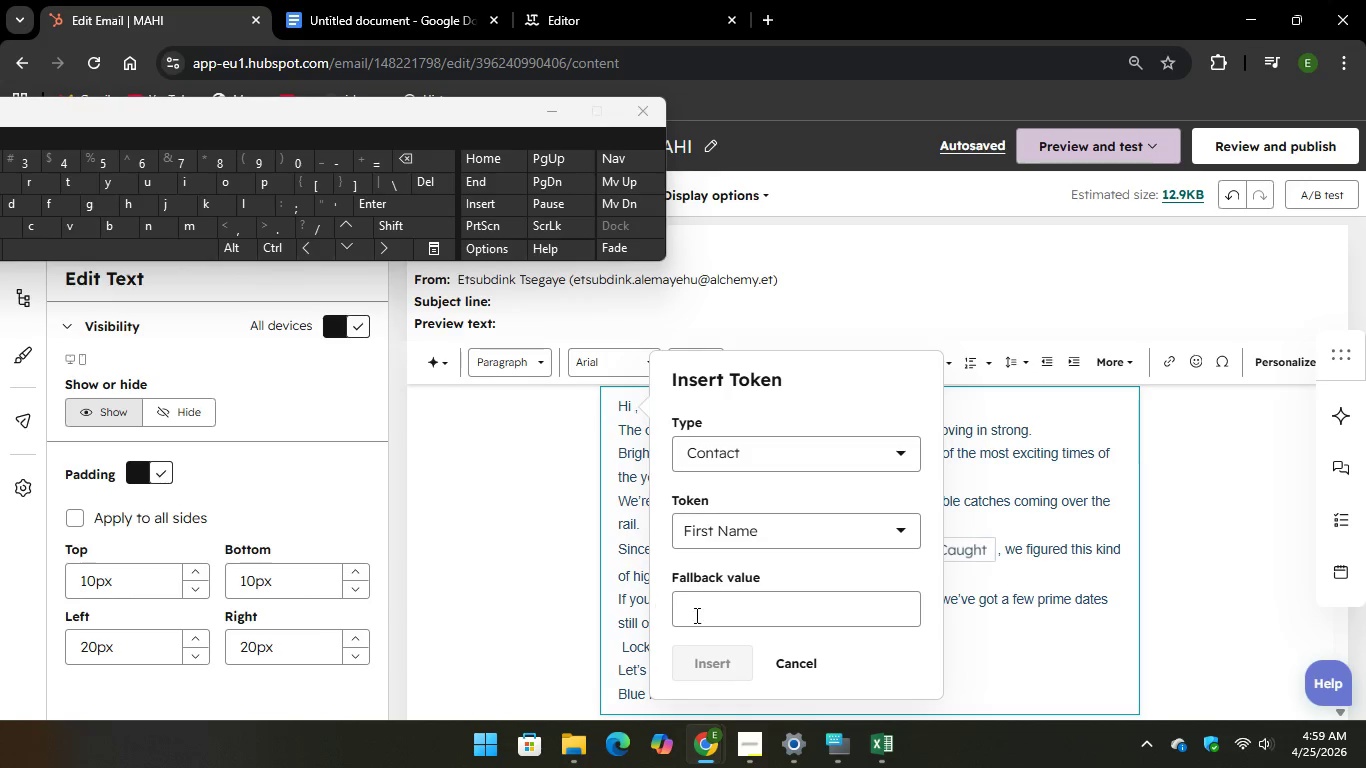 
left_click([716, 615])
 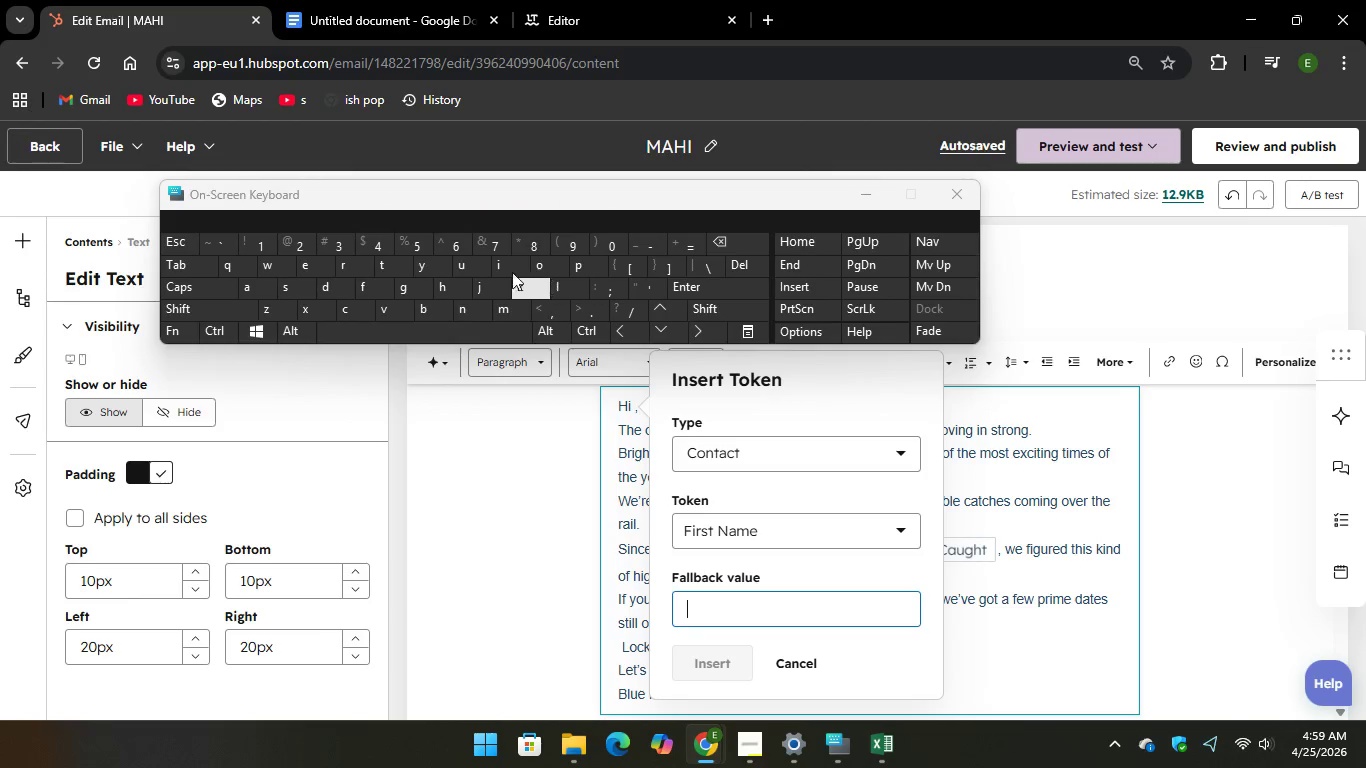 
key(CapsLock)
 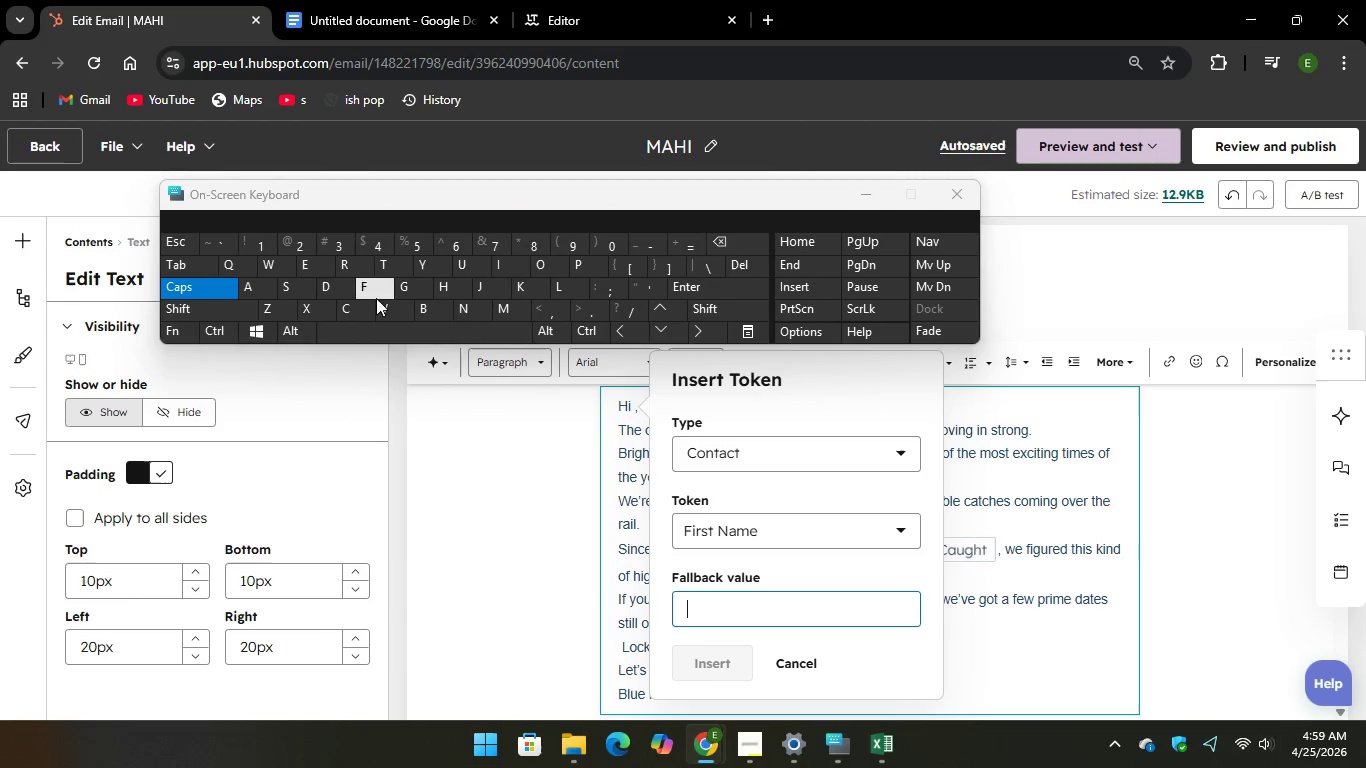 
key(F)
 